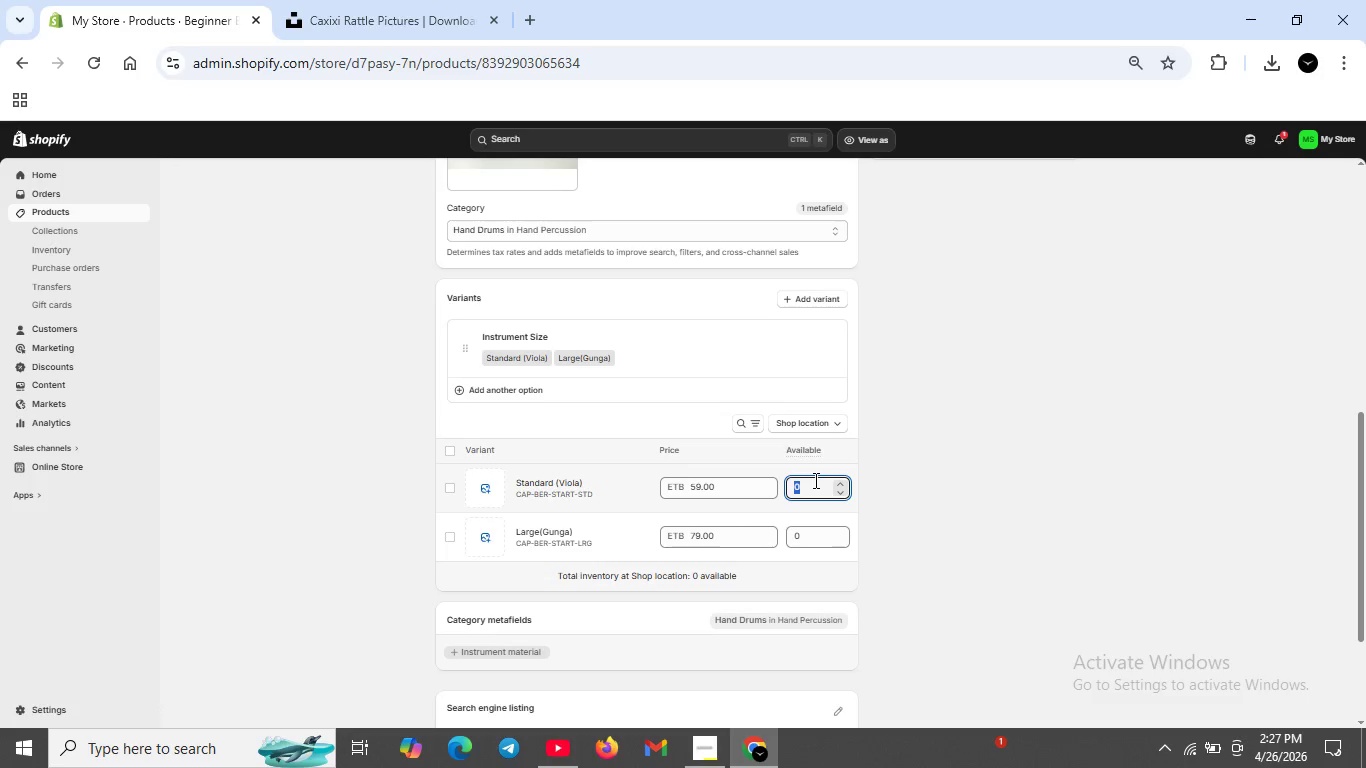 
key(Backspace)
type(10)
 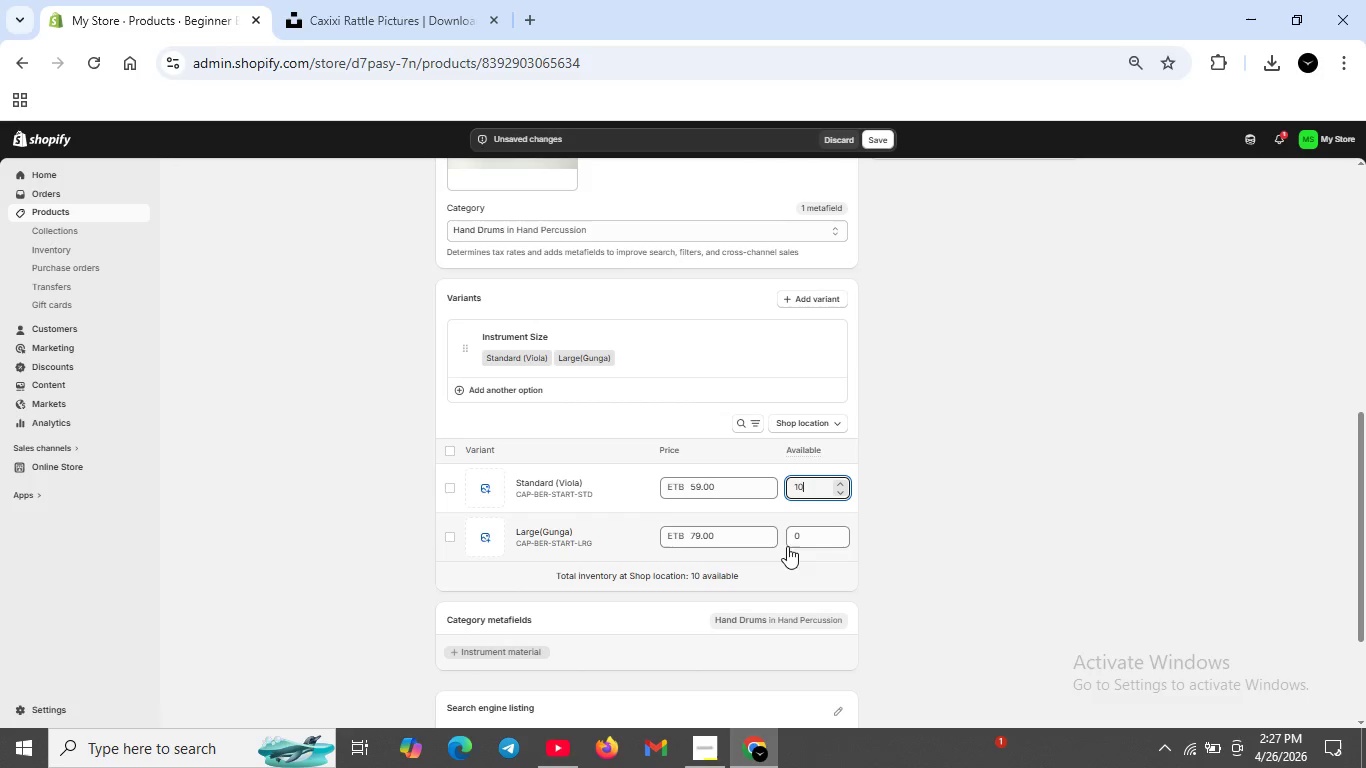 
left_click([802, 541])
 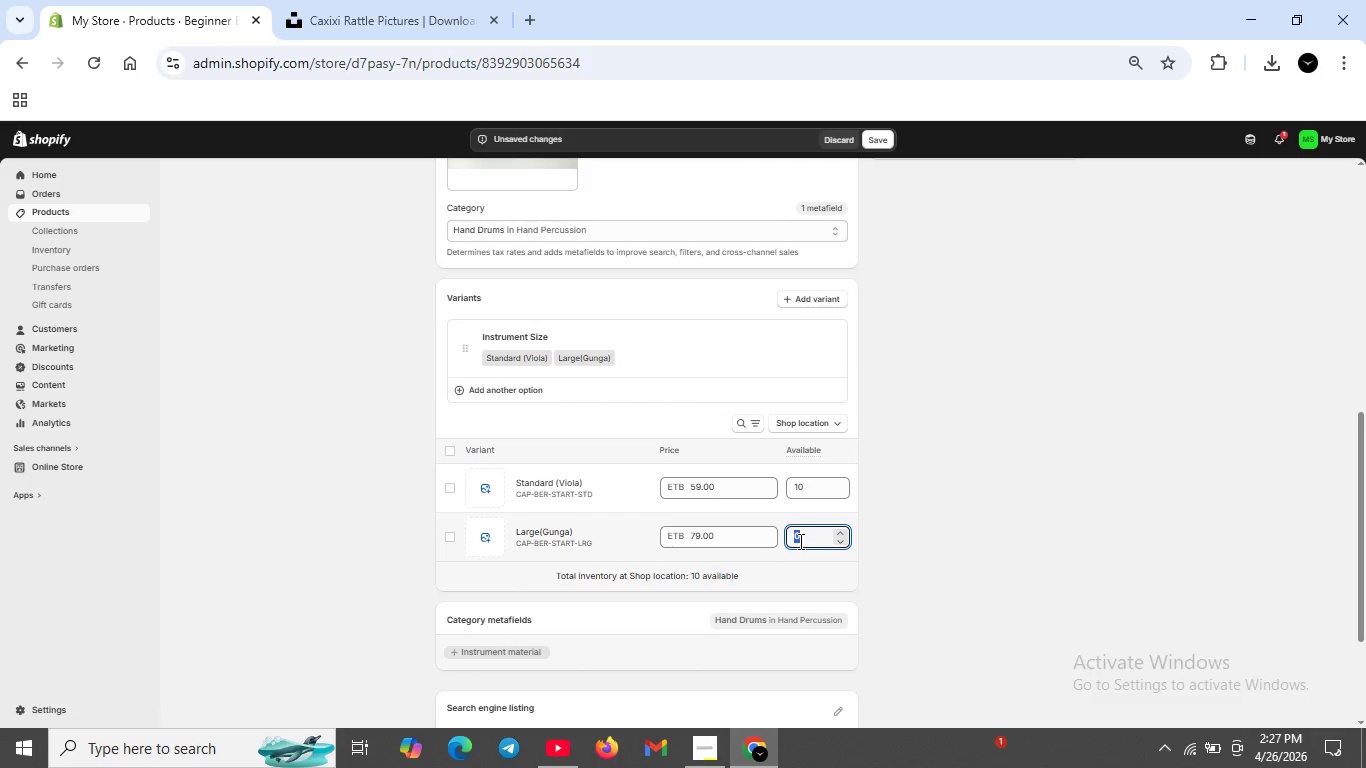 
key(Backspace)
type(10)
 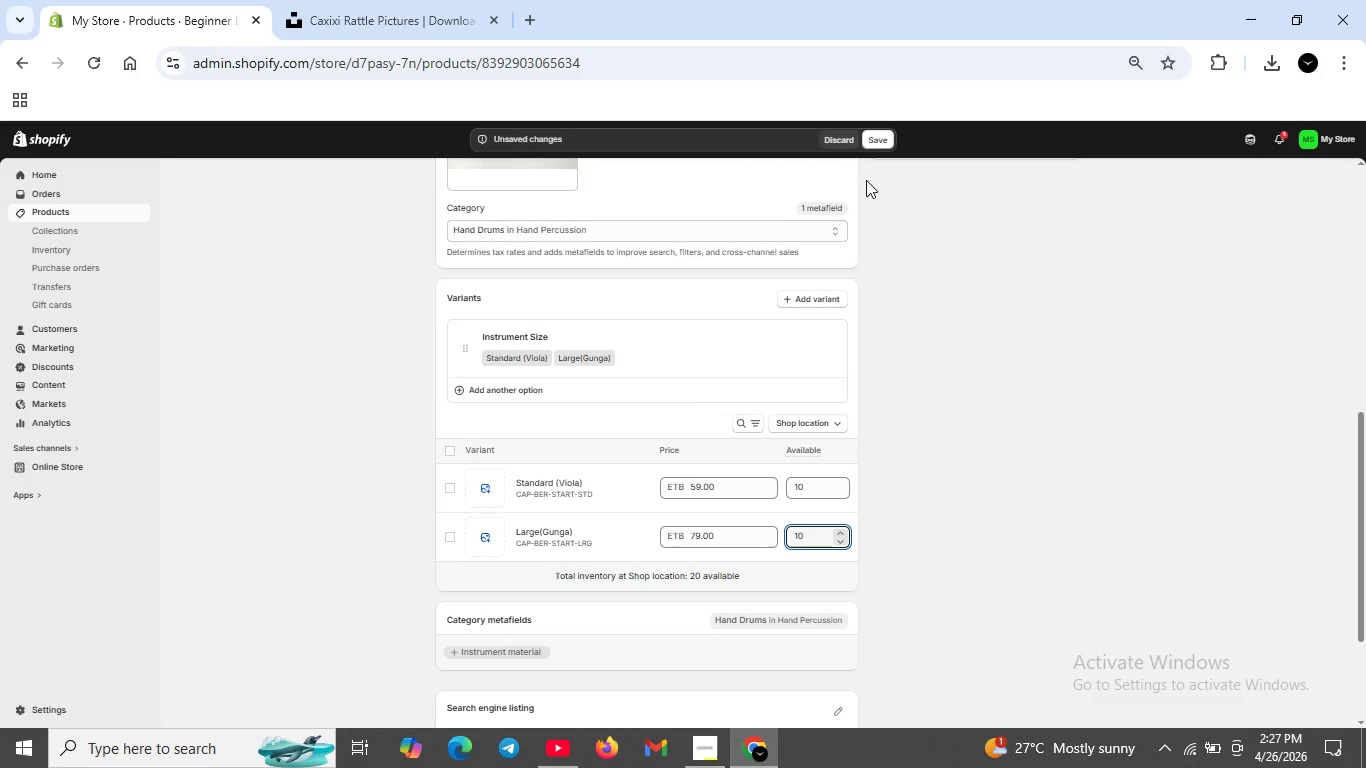 
left_click([880, 141])
 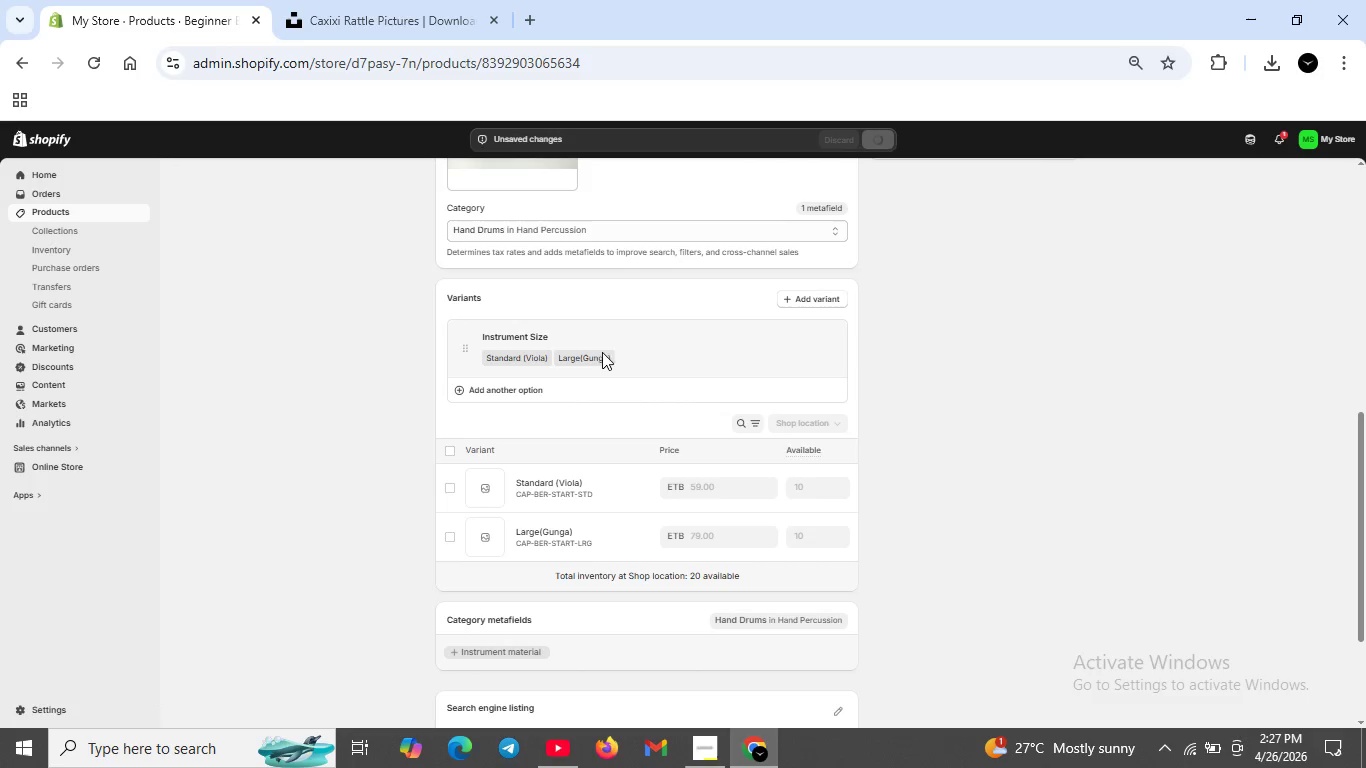 
scroll: coordinate [607, 466], scroll_direction: up, amount: 9.0
 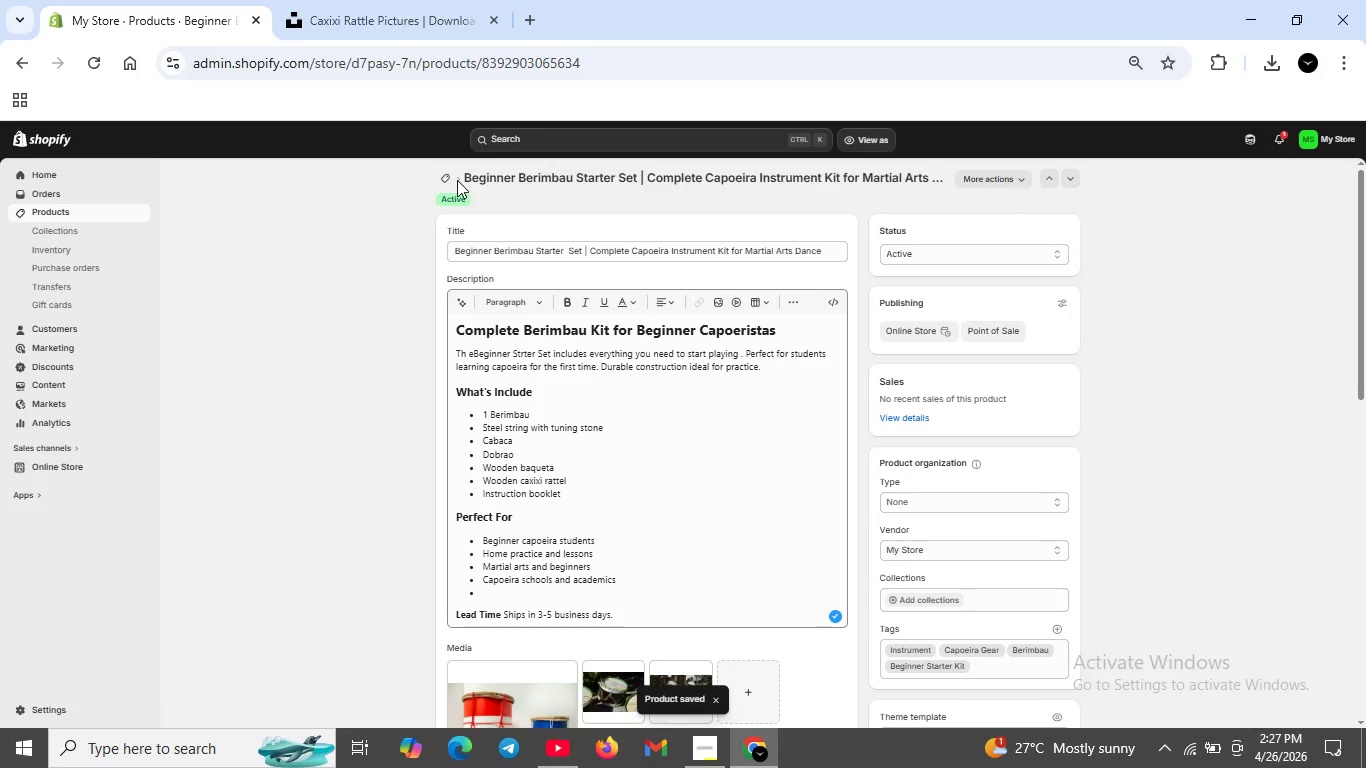 
wait(6.87)
 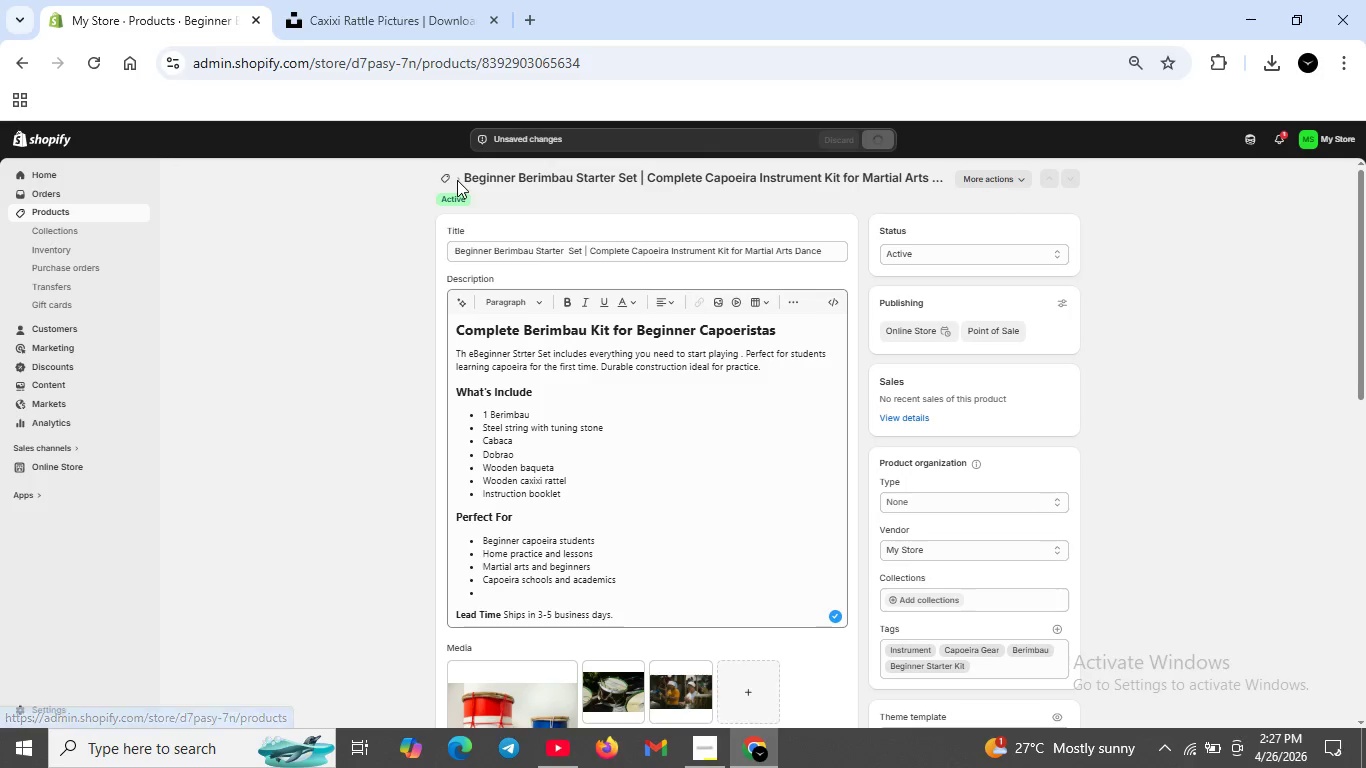 
left_click([446, 178])
 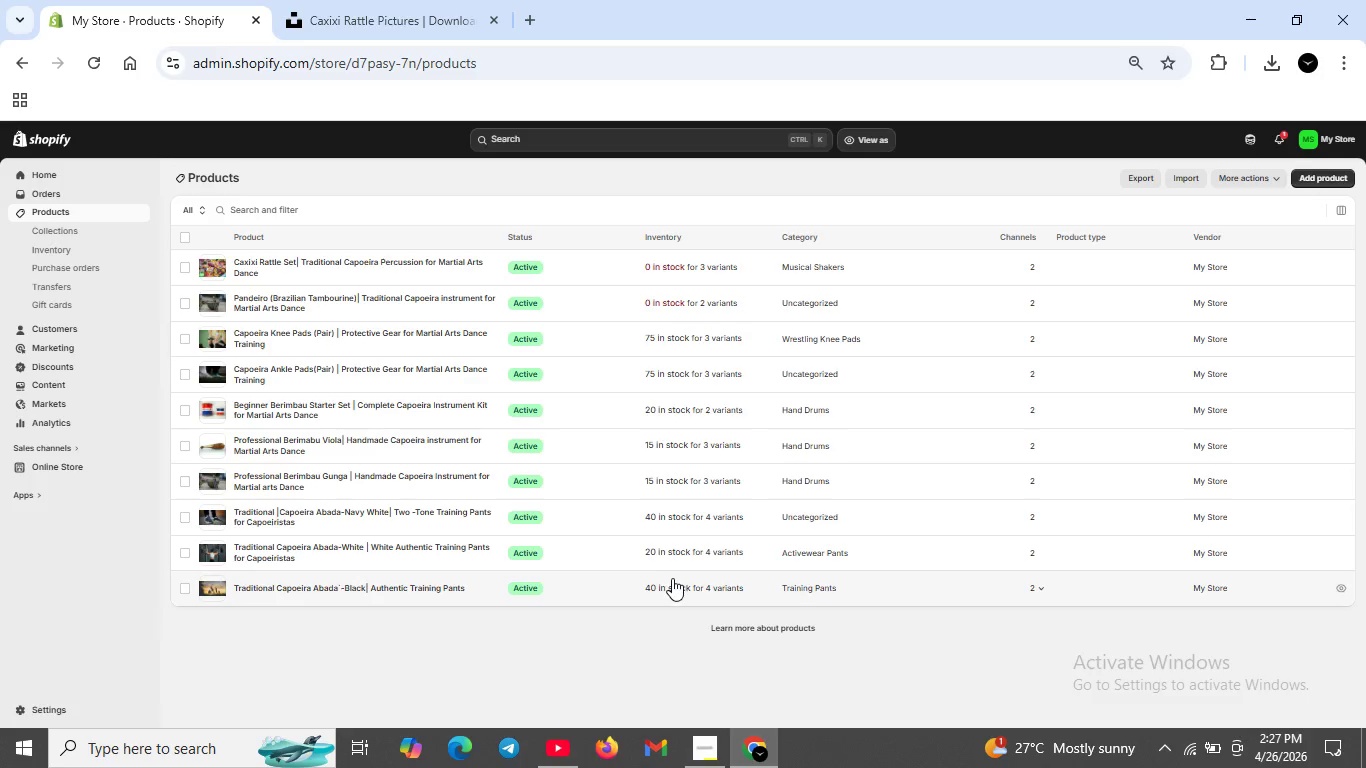 
wait(5.39)
 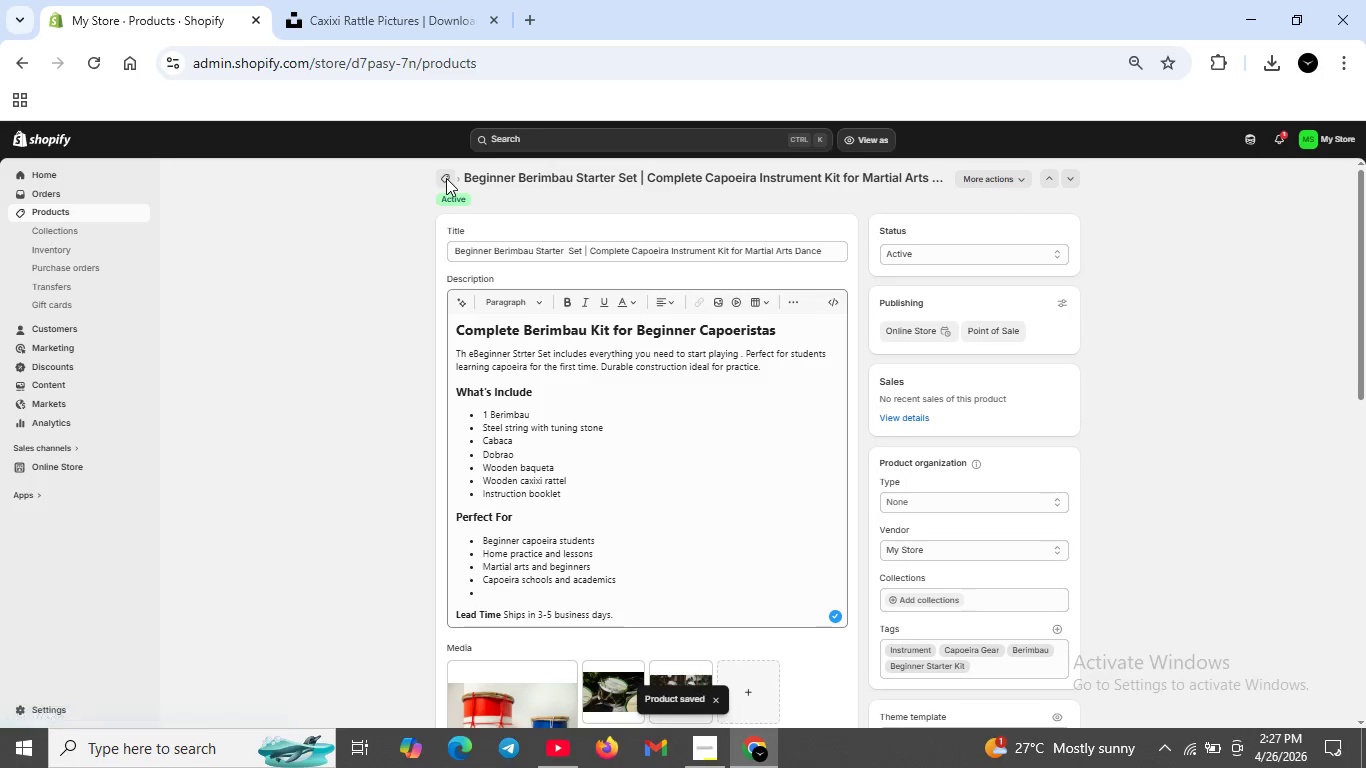 
left_click([653, 306])
 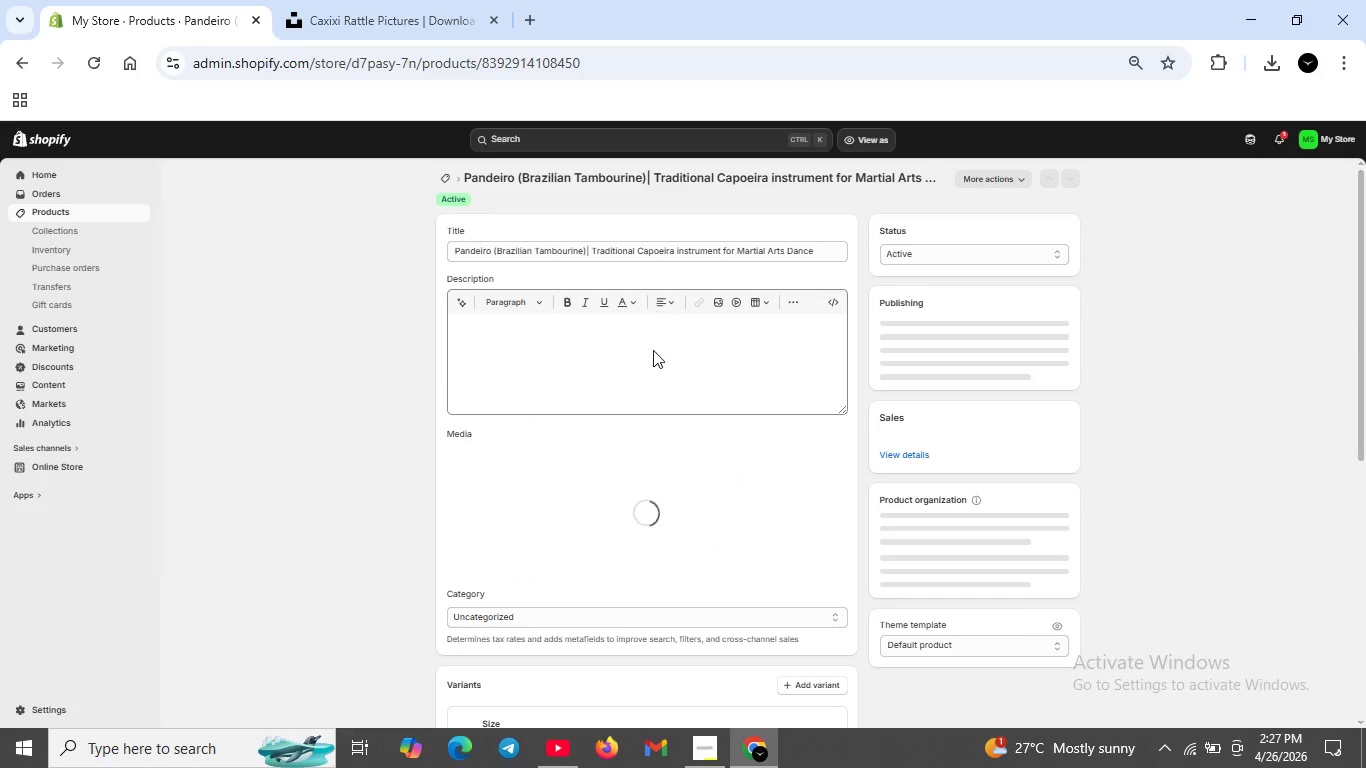 
scroll: coordinate [741, 464], scroll_direction: down, amount: 4.0
 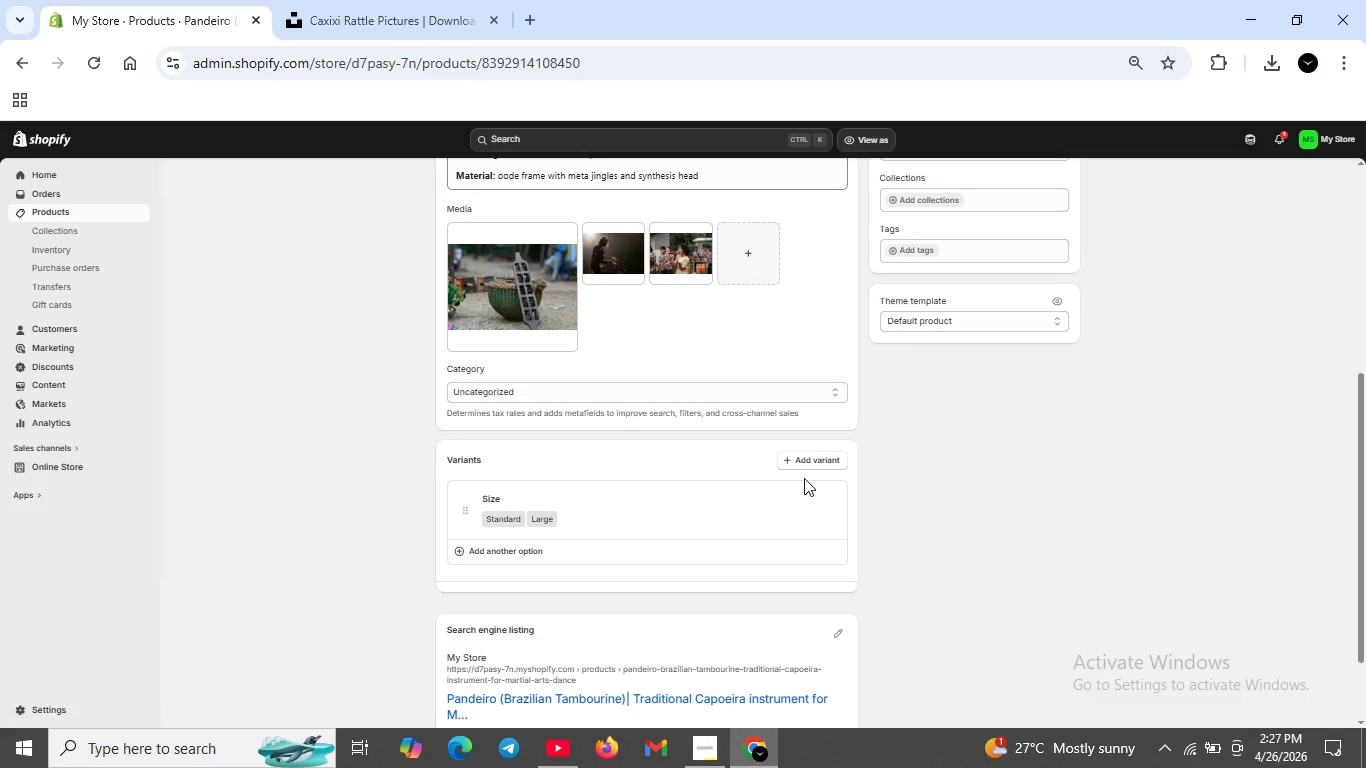 
mouse_move([801, 496])
 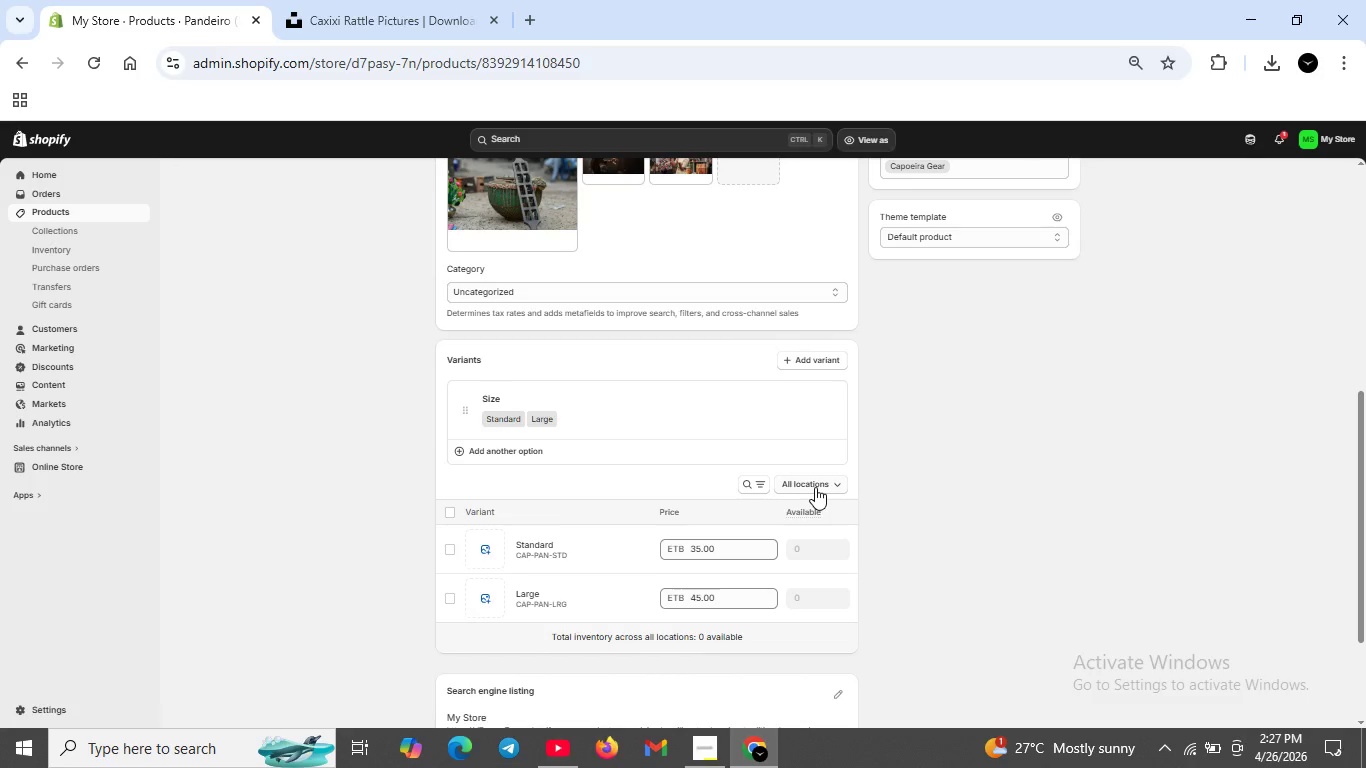 
left_click([815, 487])
 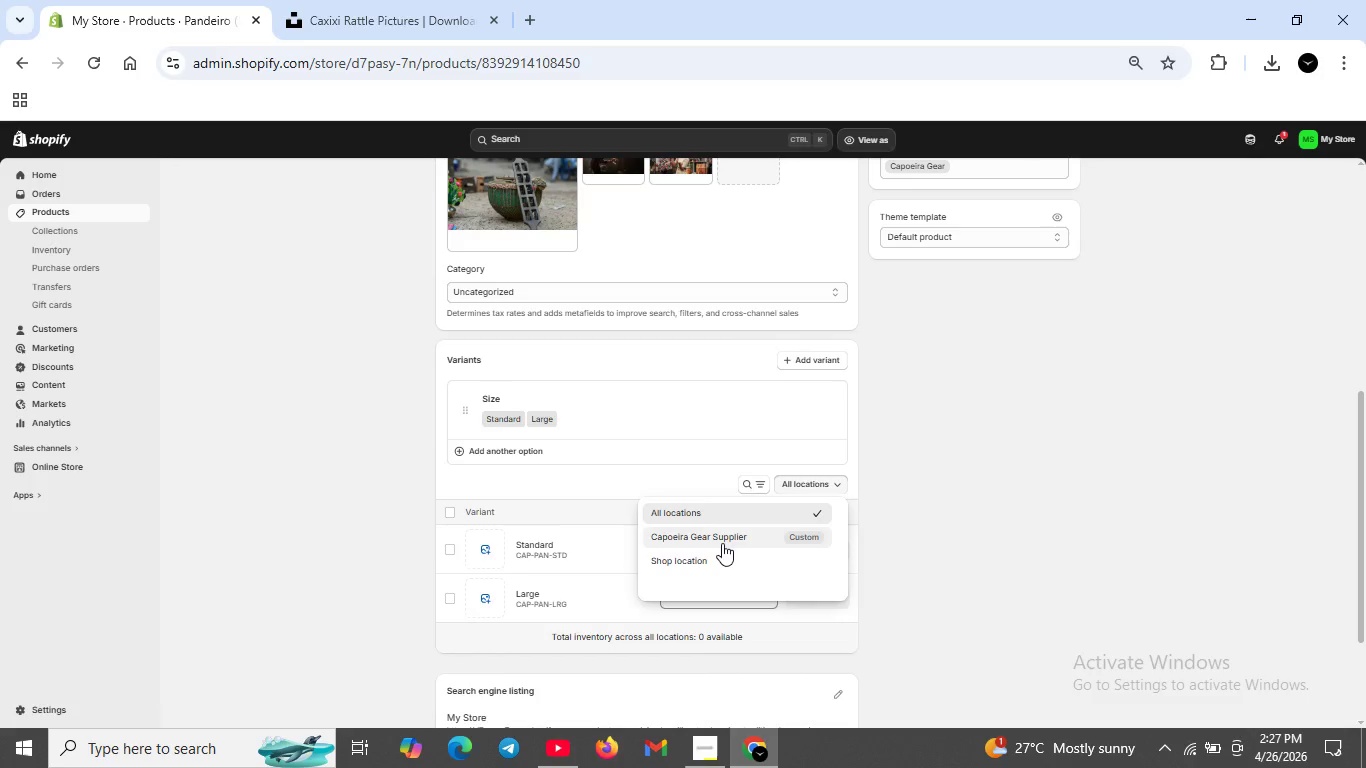 
left_click([714, 552])
 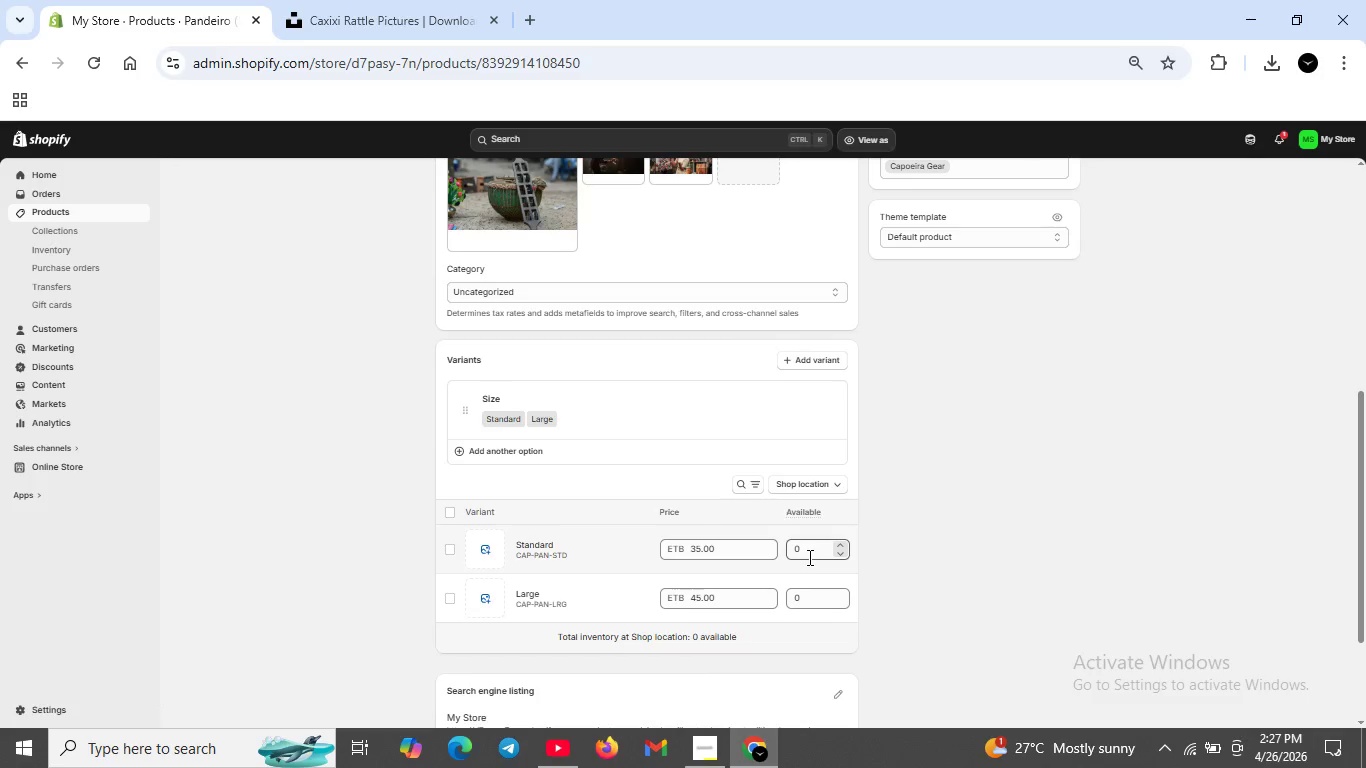 
left_click([809, 552])
 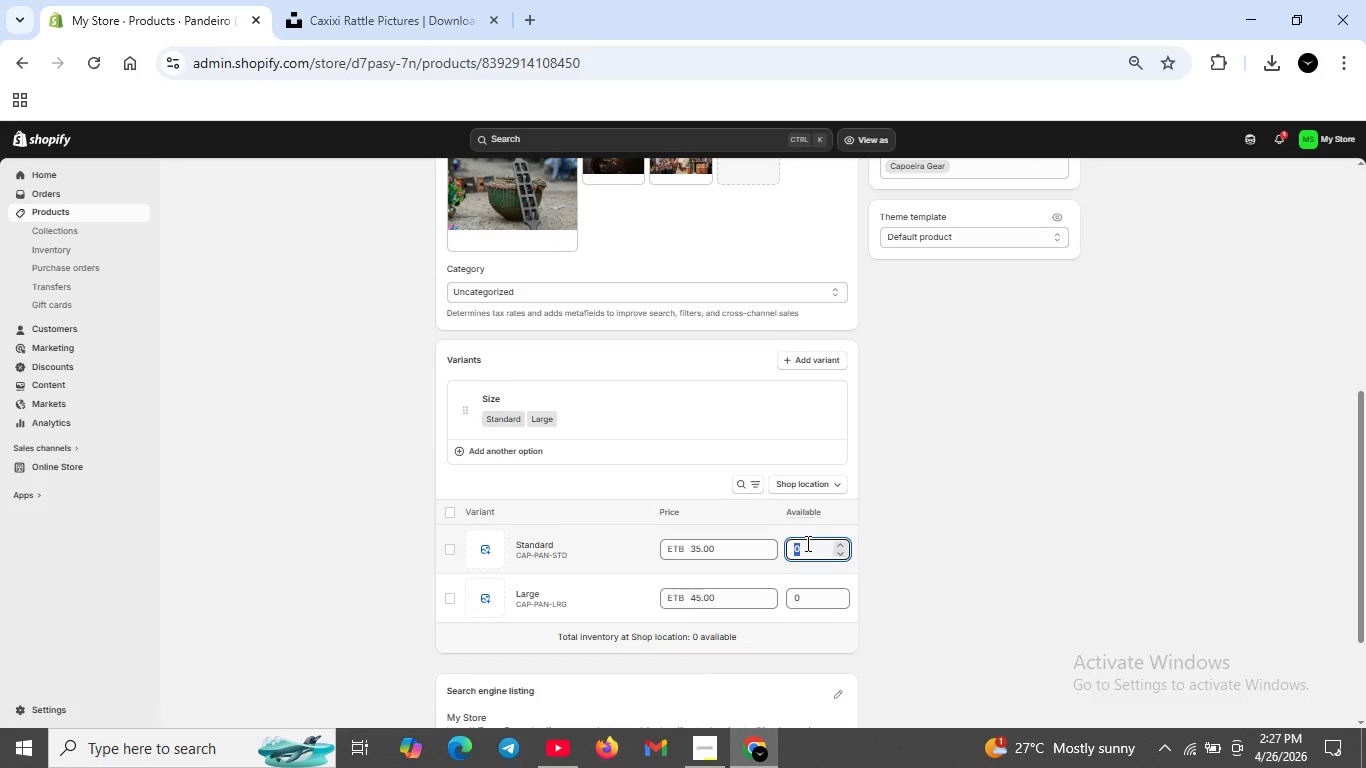 
key(Backspace)
type(15)
 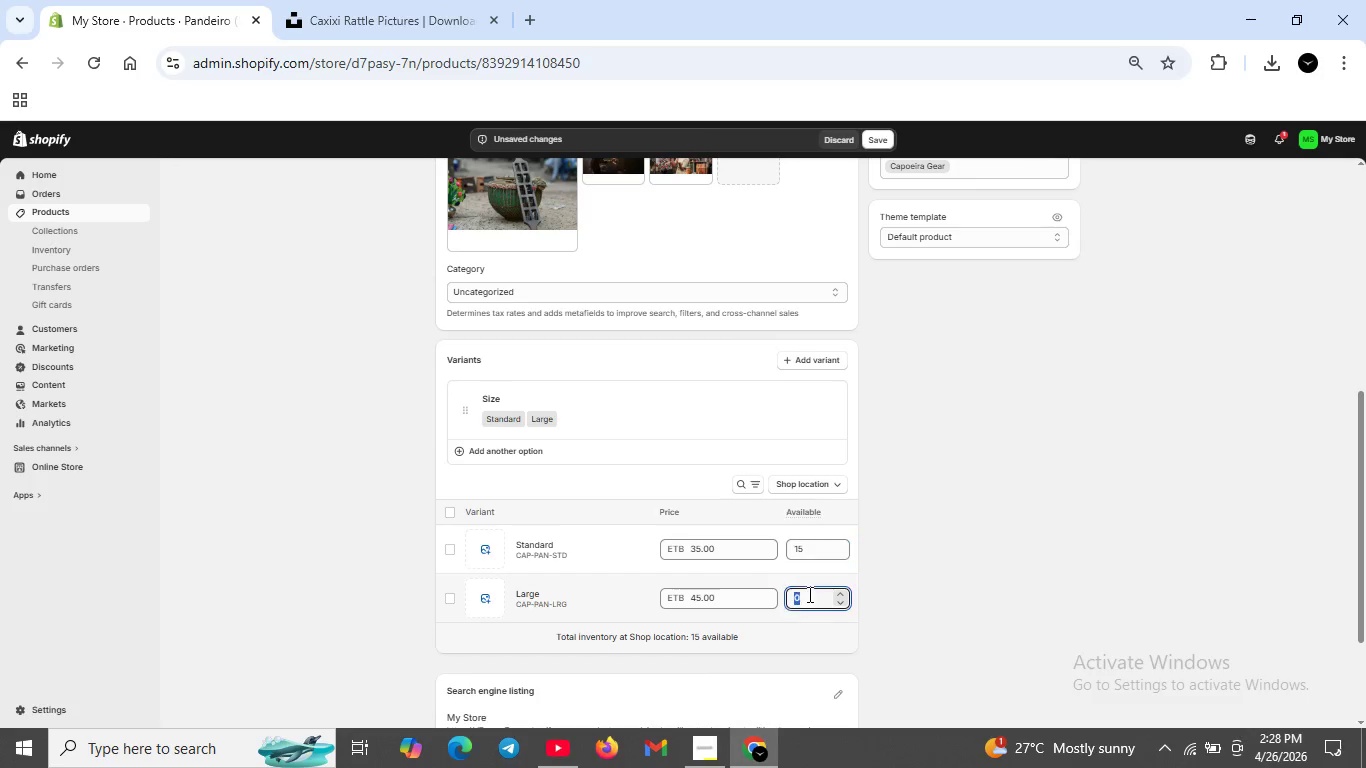 
key(Backspace)
 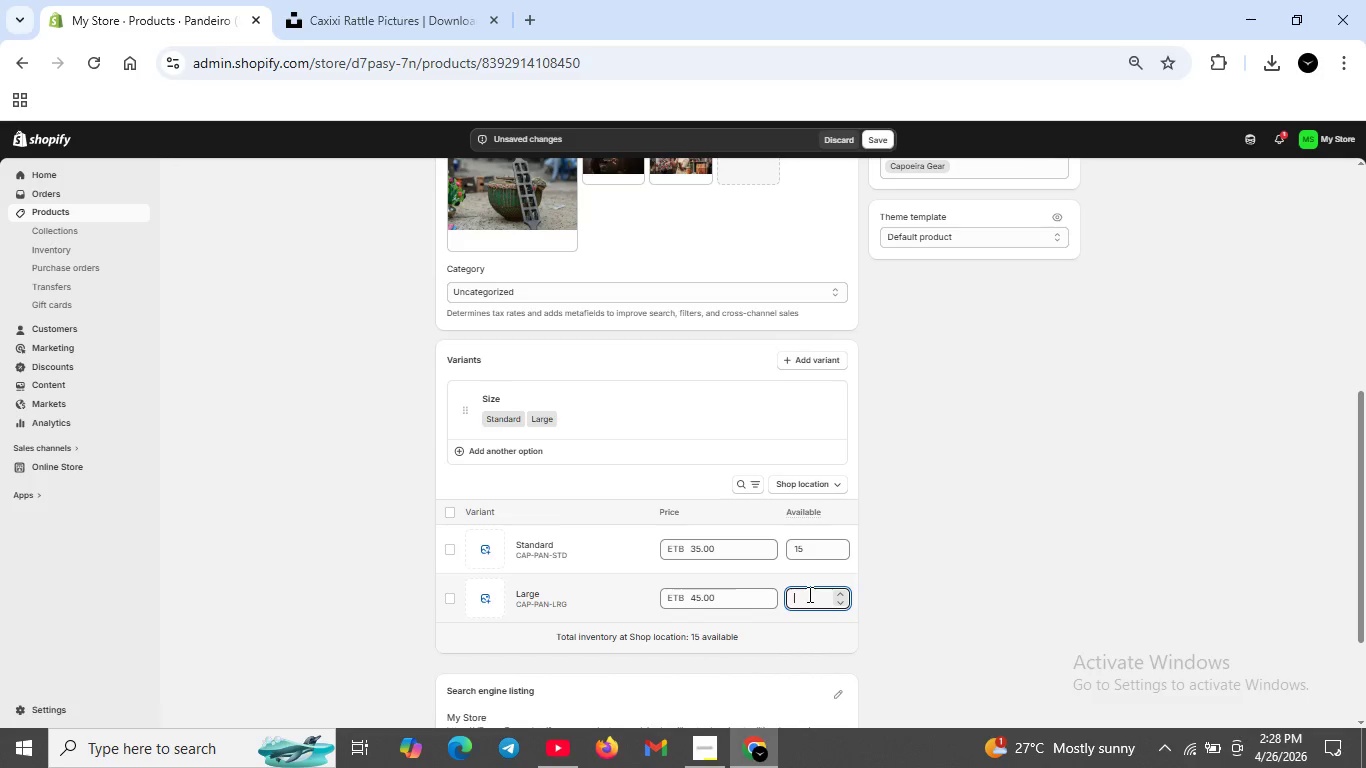 
hold_key(key=1, duration=0.31)
 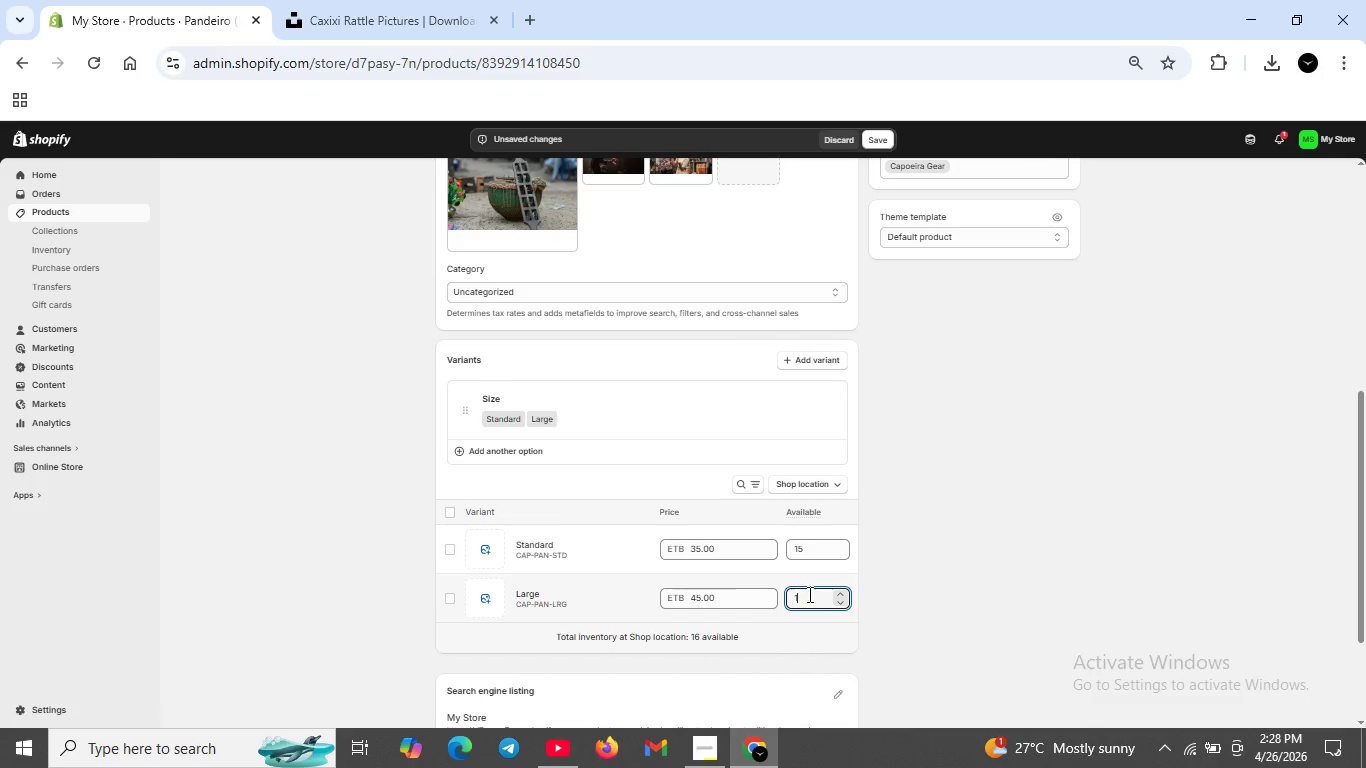 
key(5)
 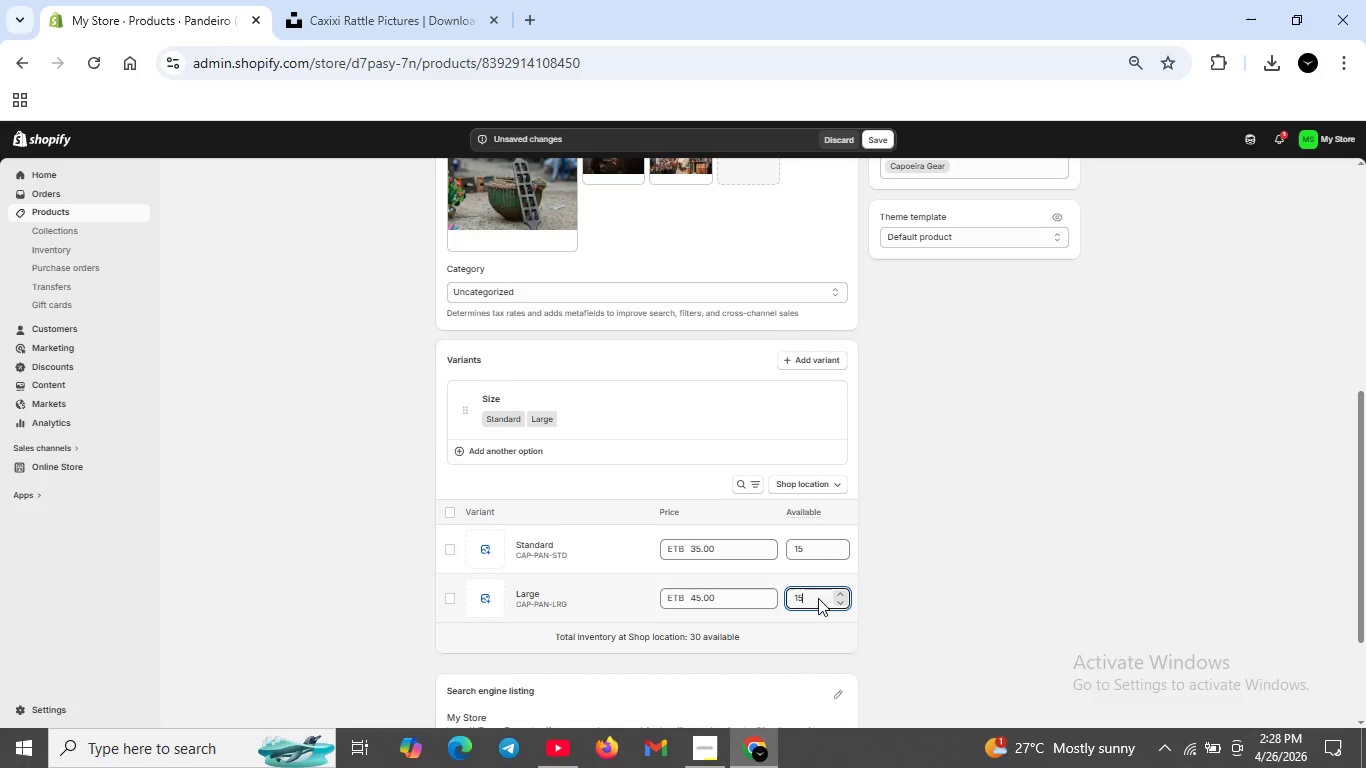 
left_click([877, 146])
 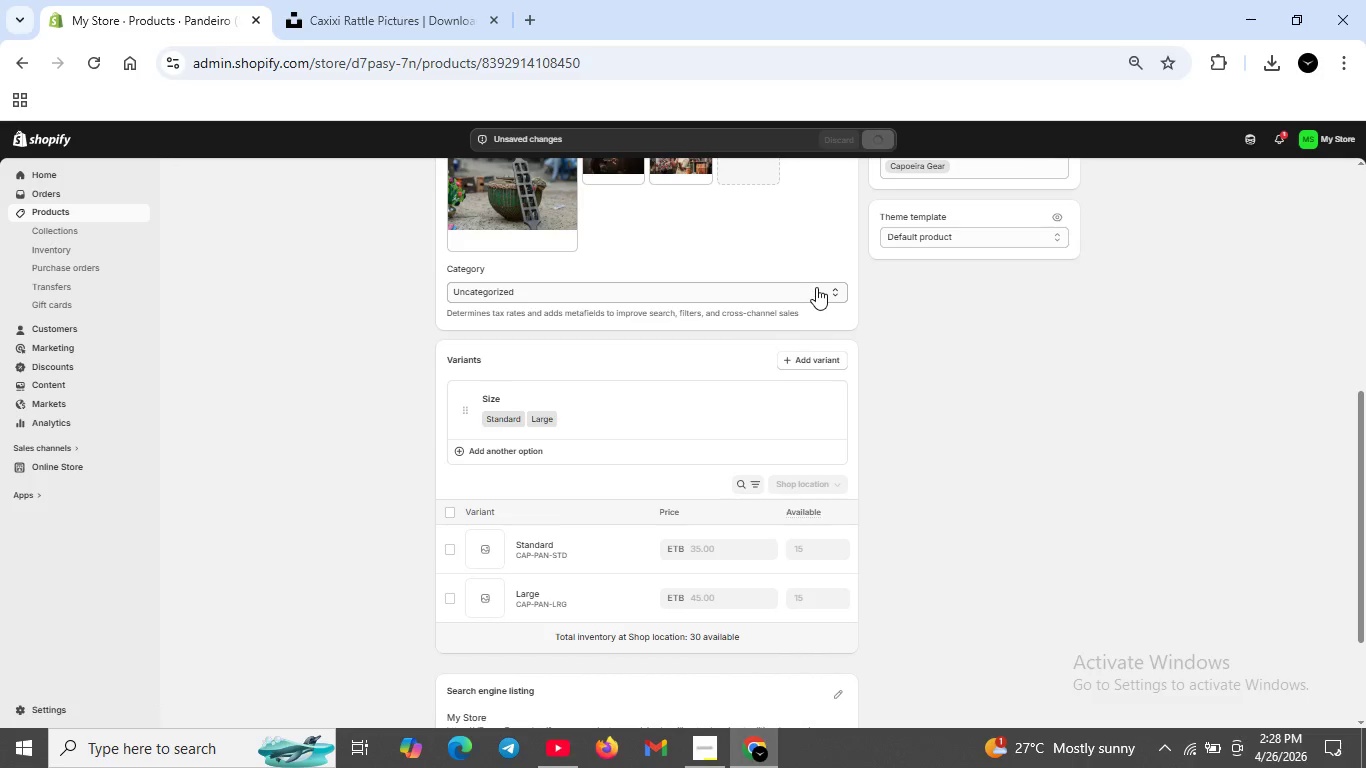 
scroll: coordinate [756, 361], scroll_direction: up, amount: 4.0
 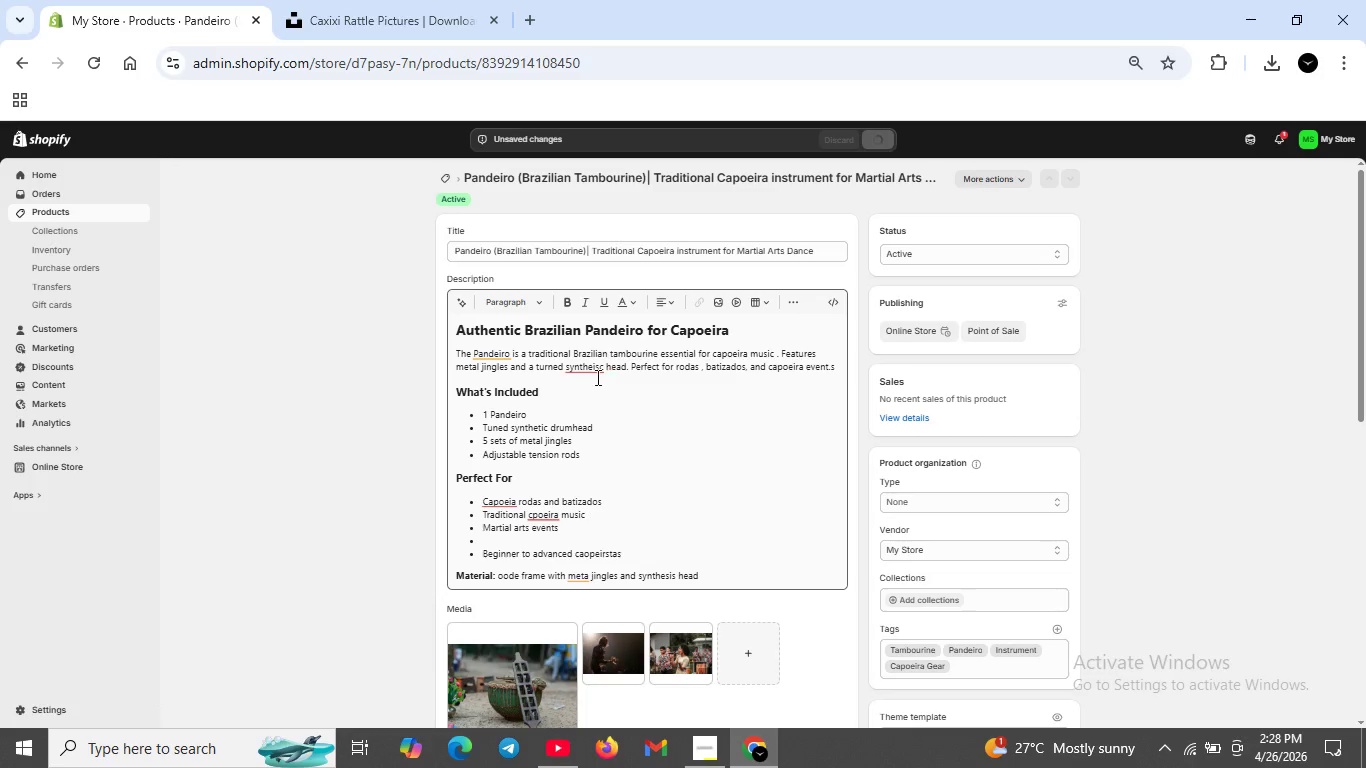 
left_click([590, 369])
 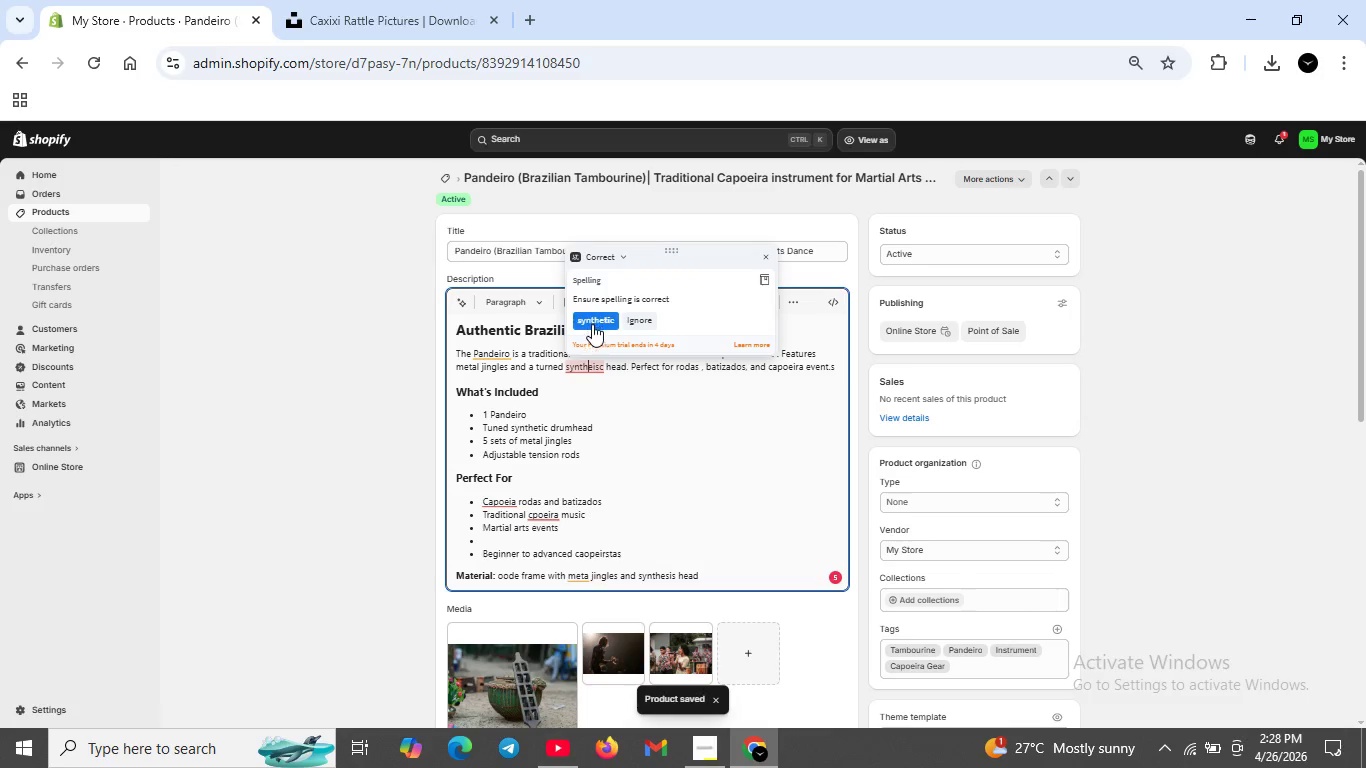 
left_click([592, 318])
 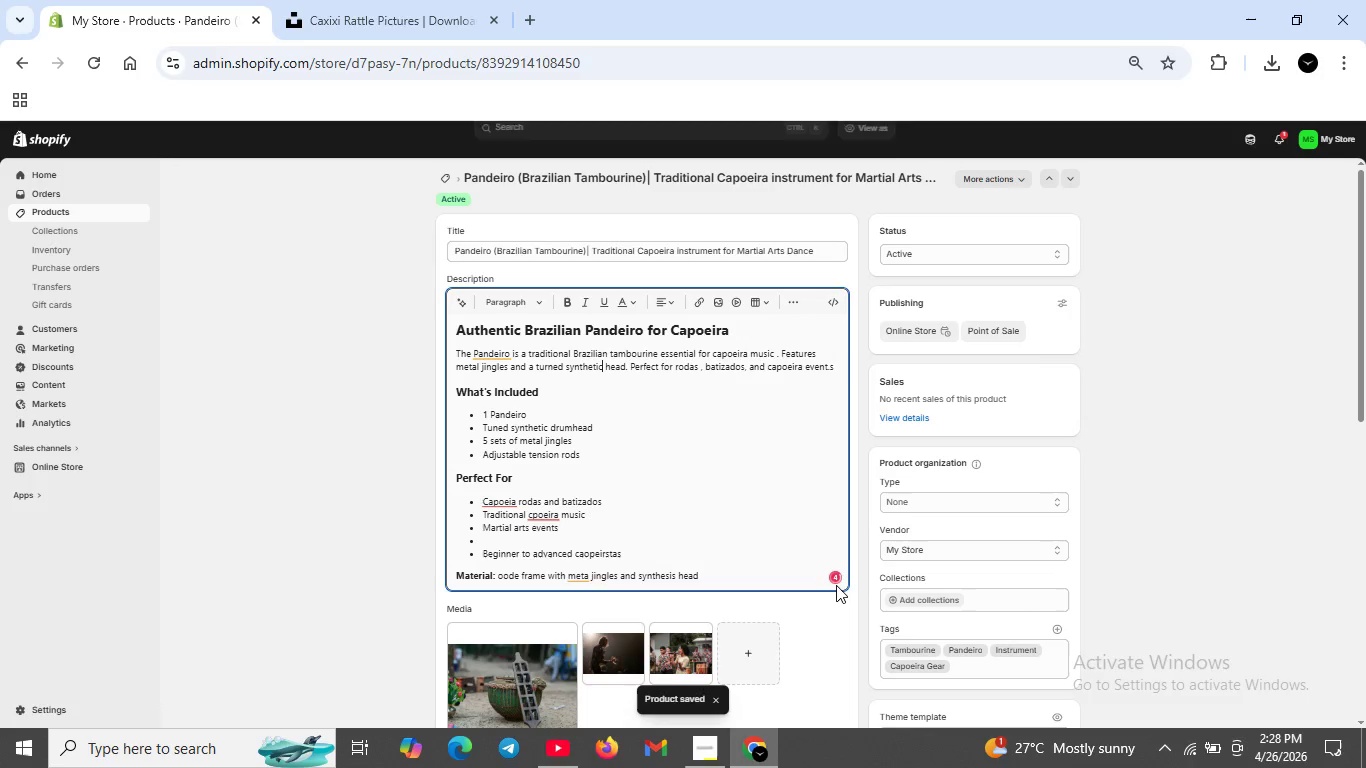 
left_click([834, 576])
 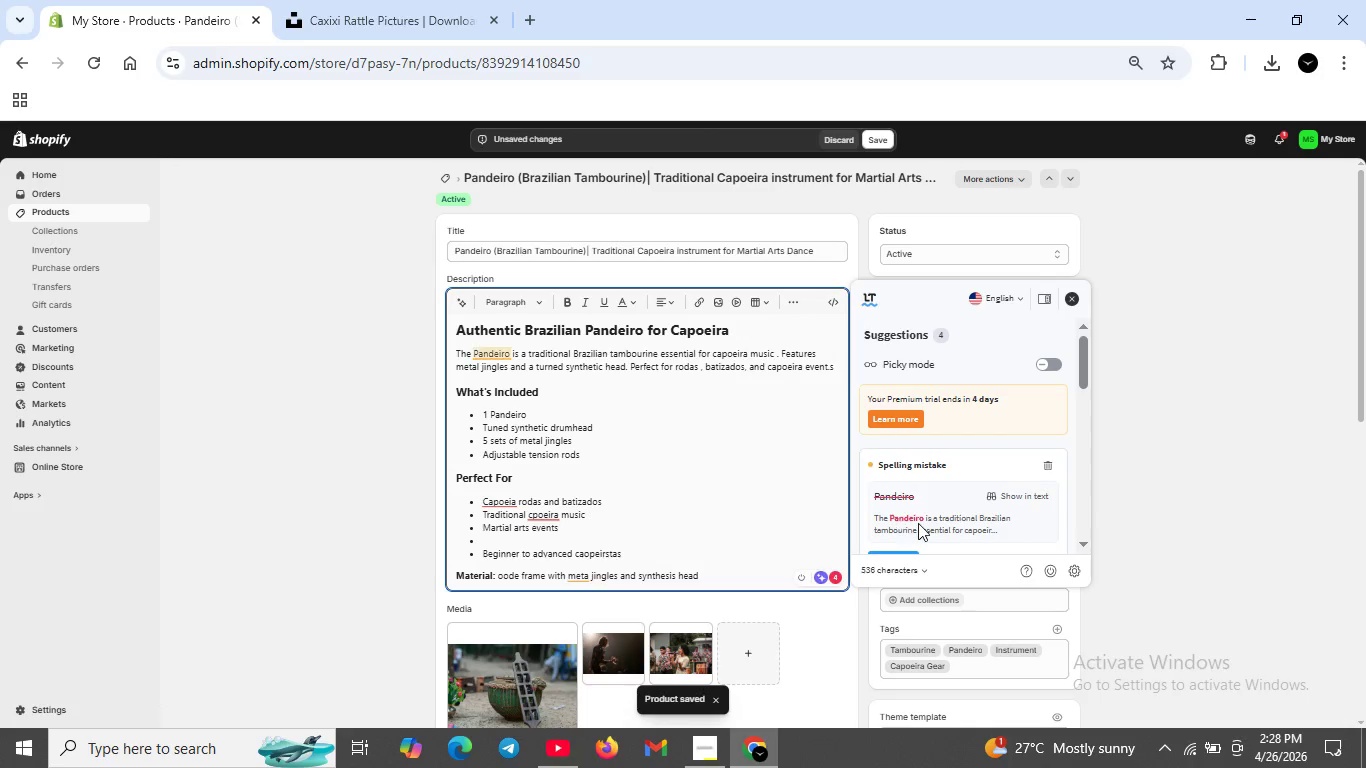 
scroll: coordinate [918, 523], scroll_direction: none, amount: 0.0
 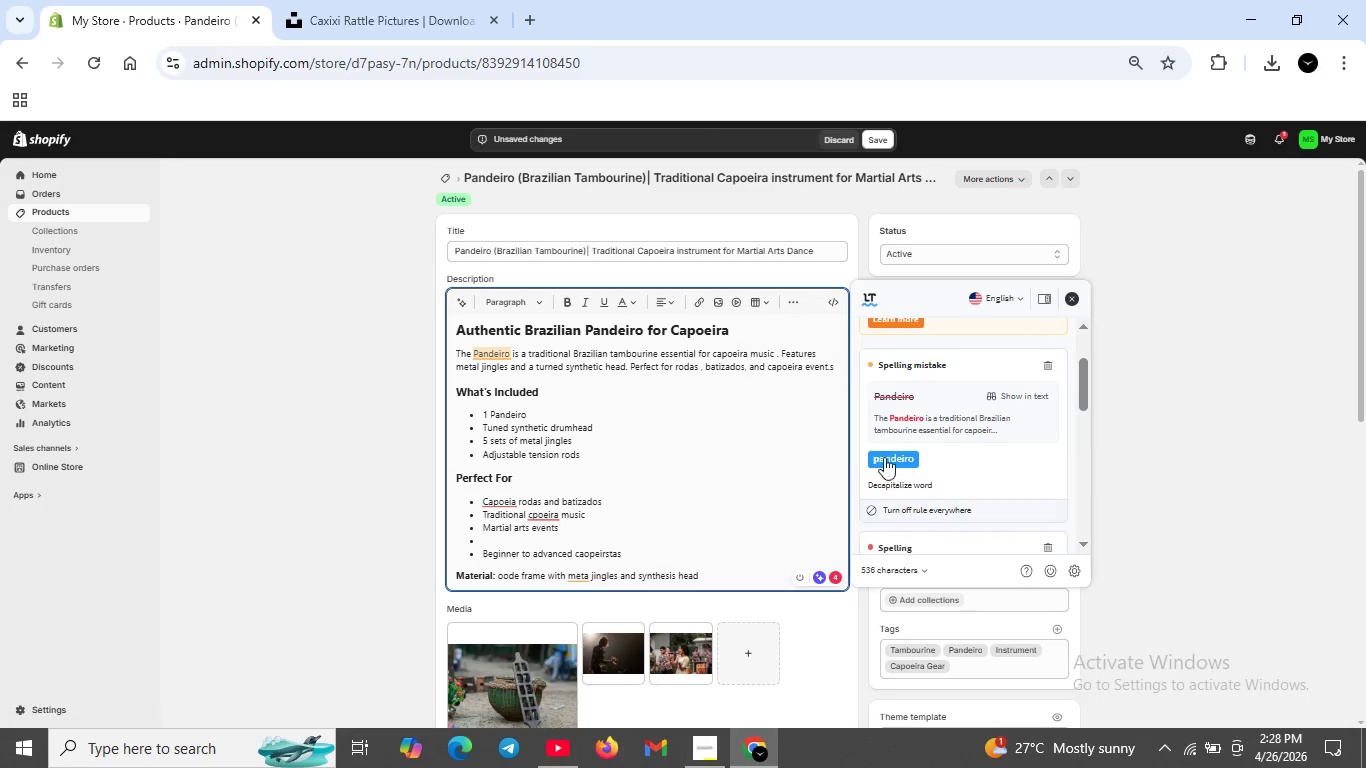 
left_click([887, 450])
 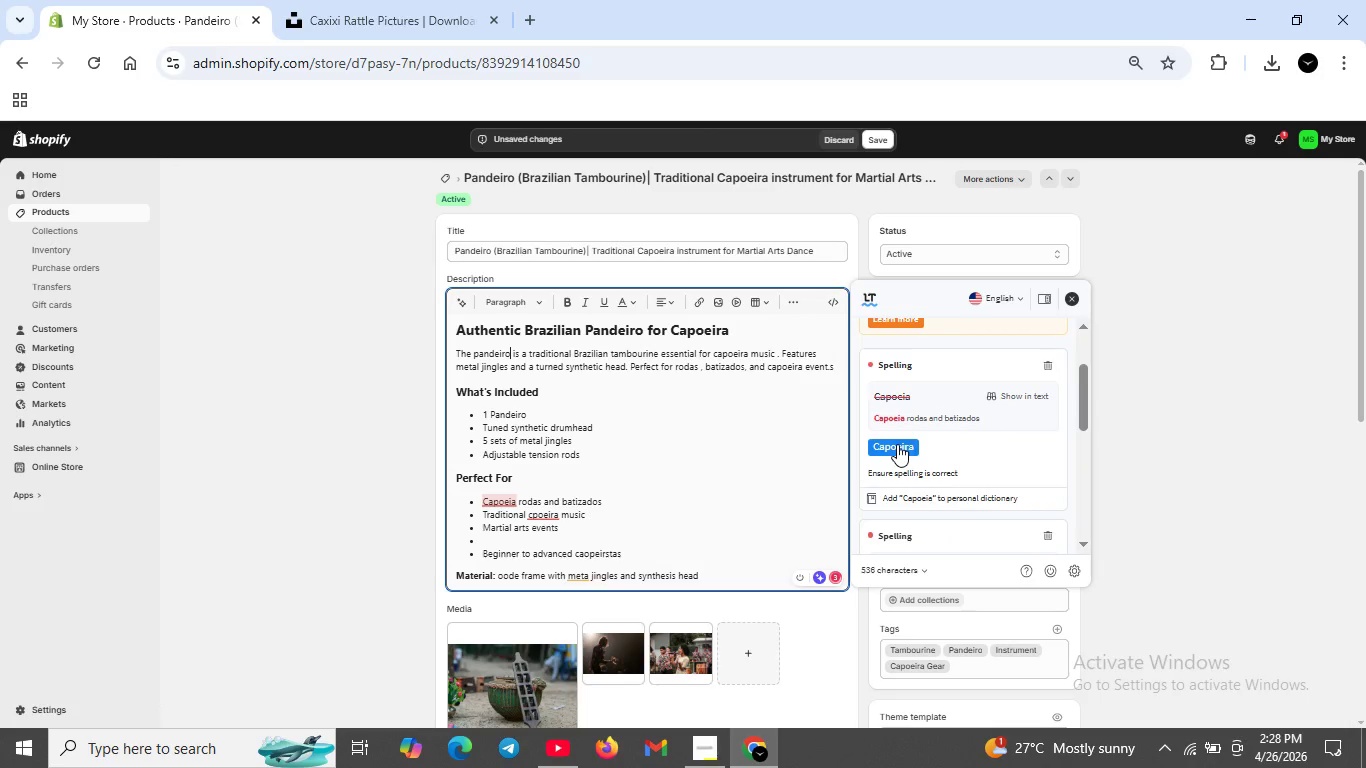 
left_click([897, 444])
 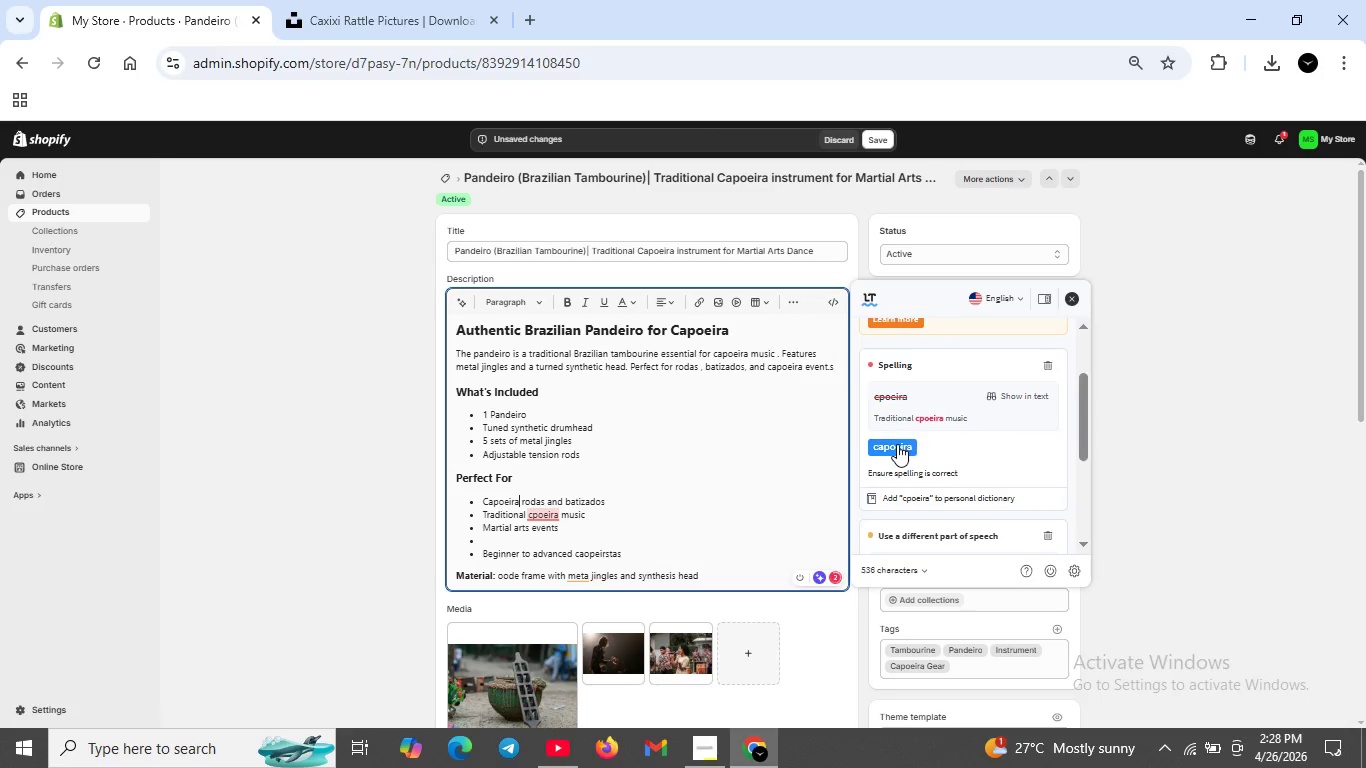 
left_click([897, 444])
 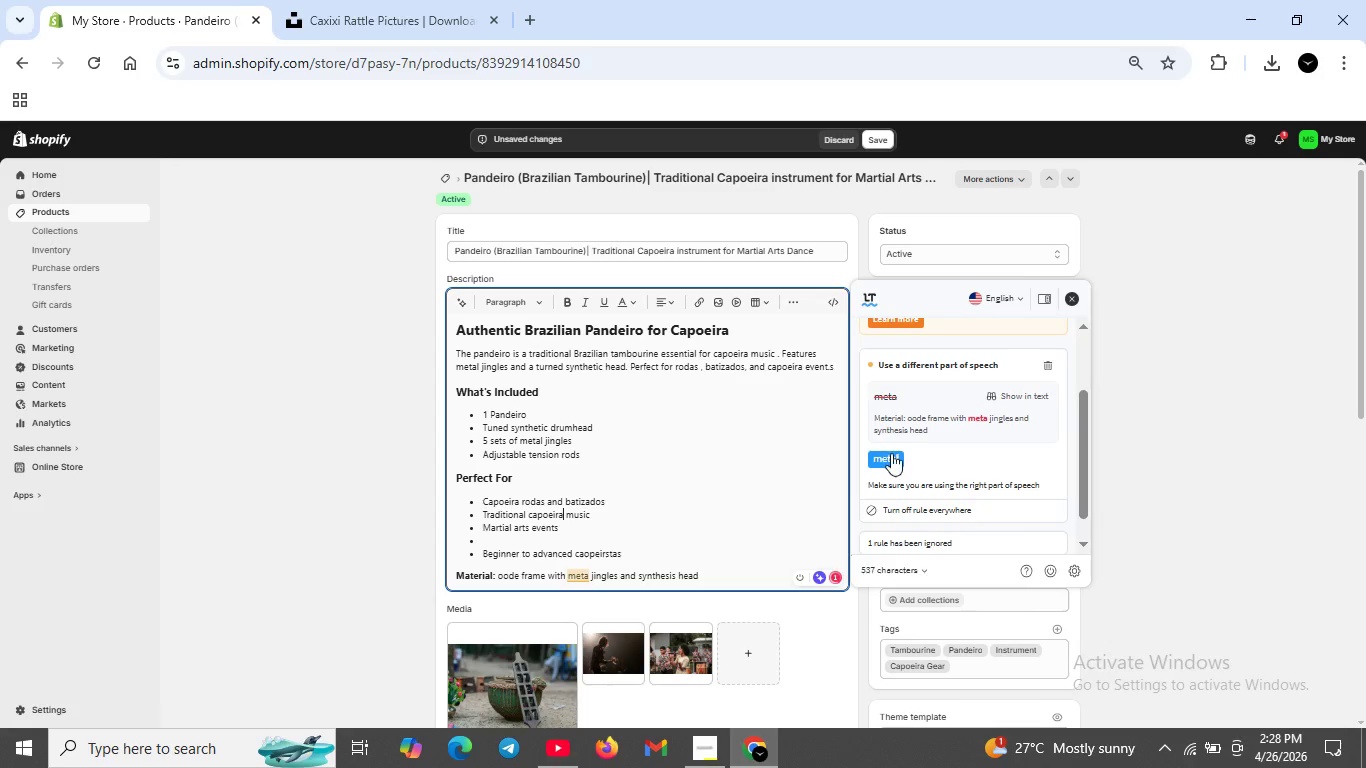 
left_click([891, 458])
 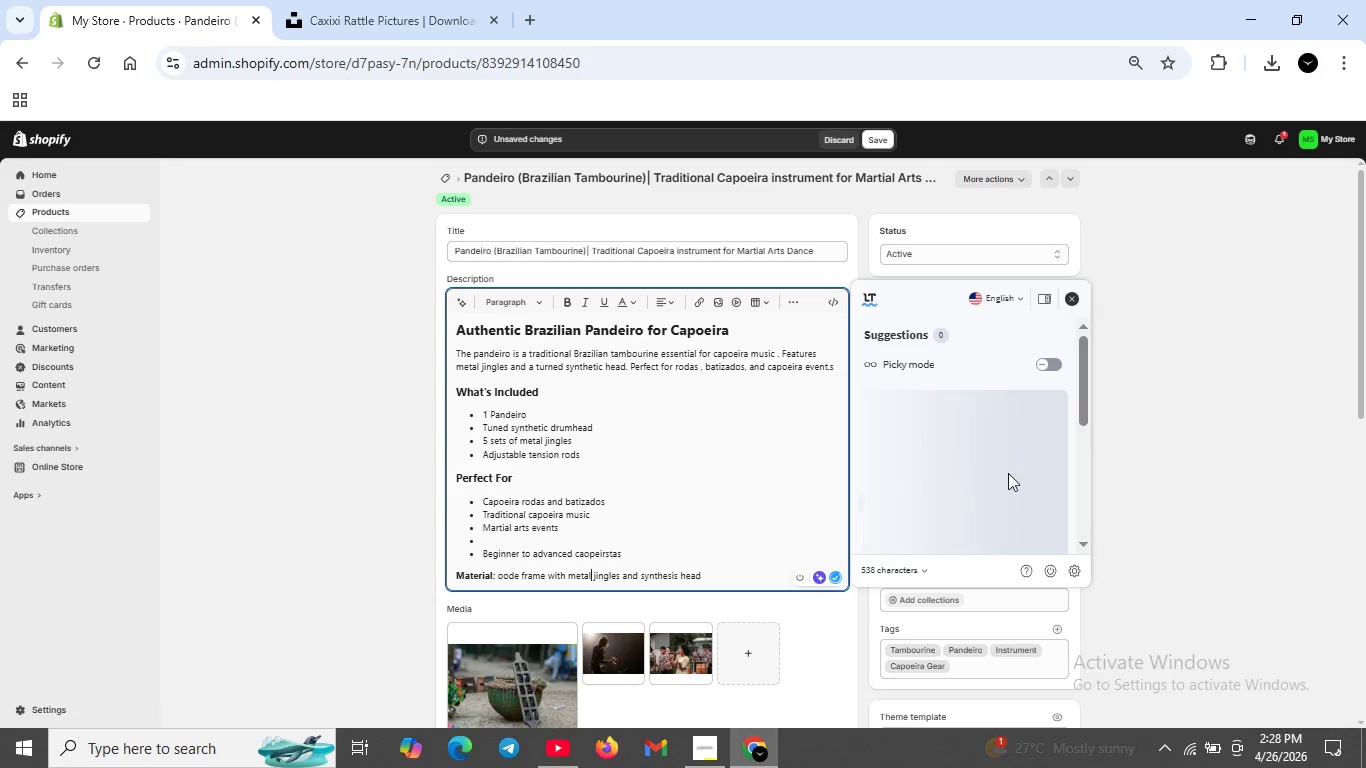 
left_click([1167, 486])
 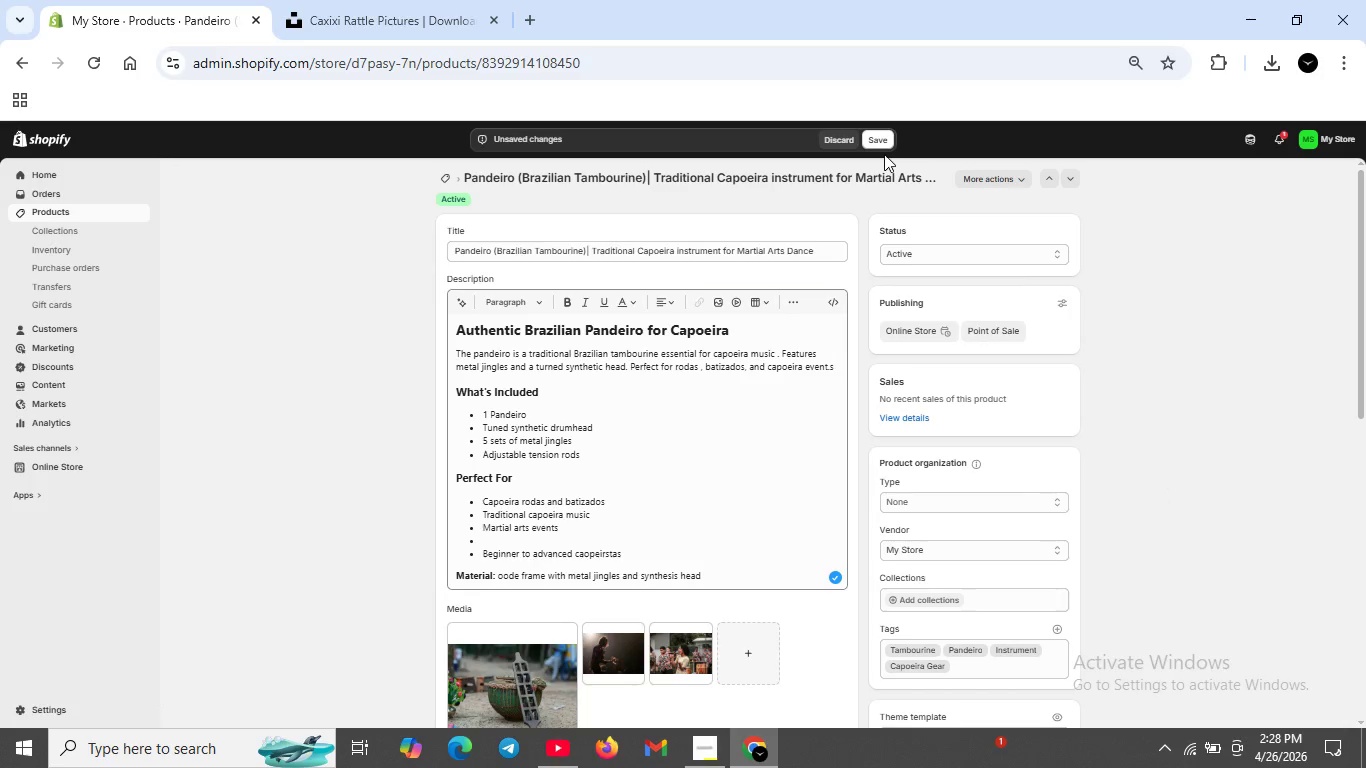 
left_click([878, 142])
 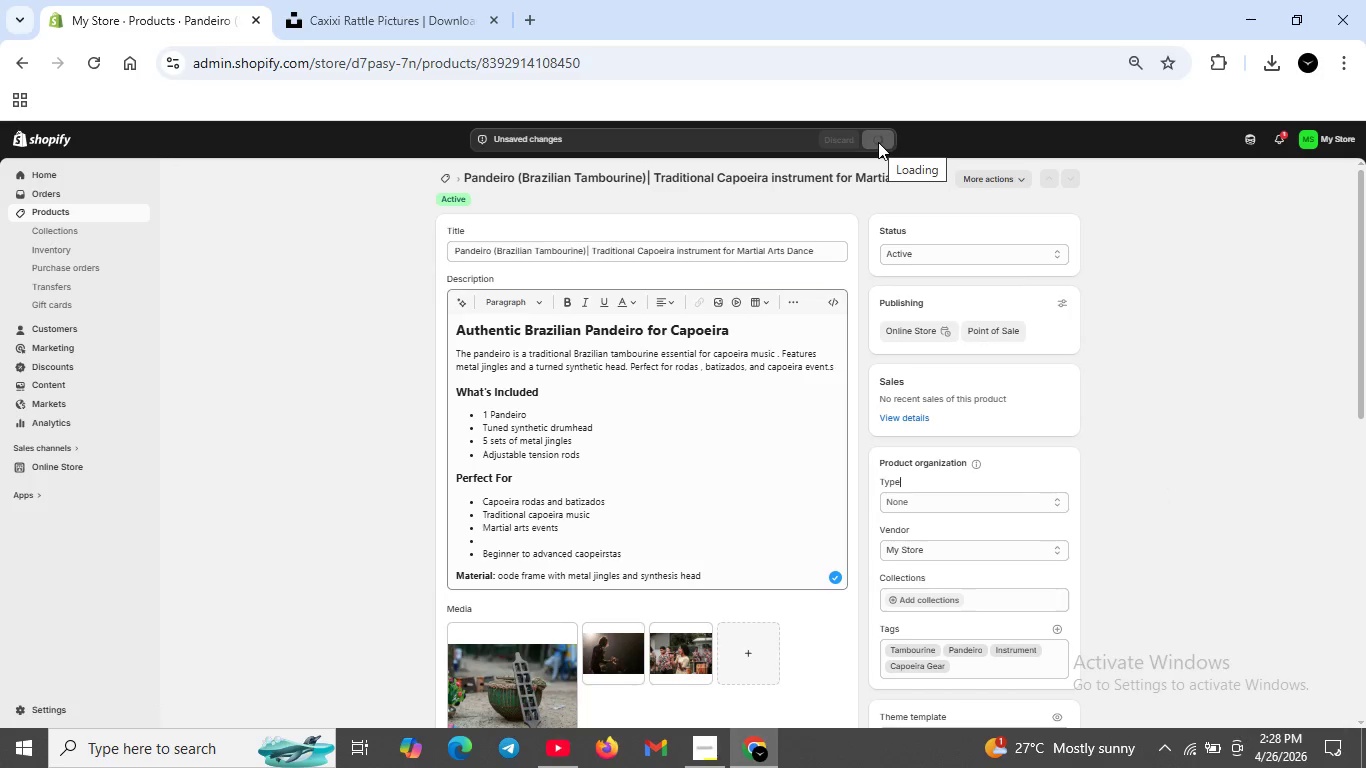 
wait(8.45)
 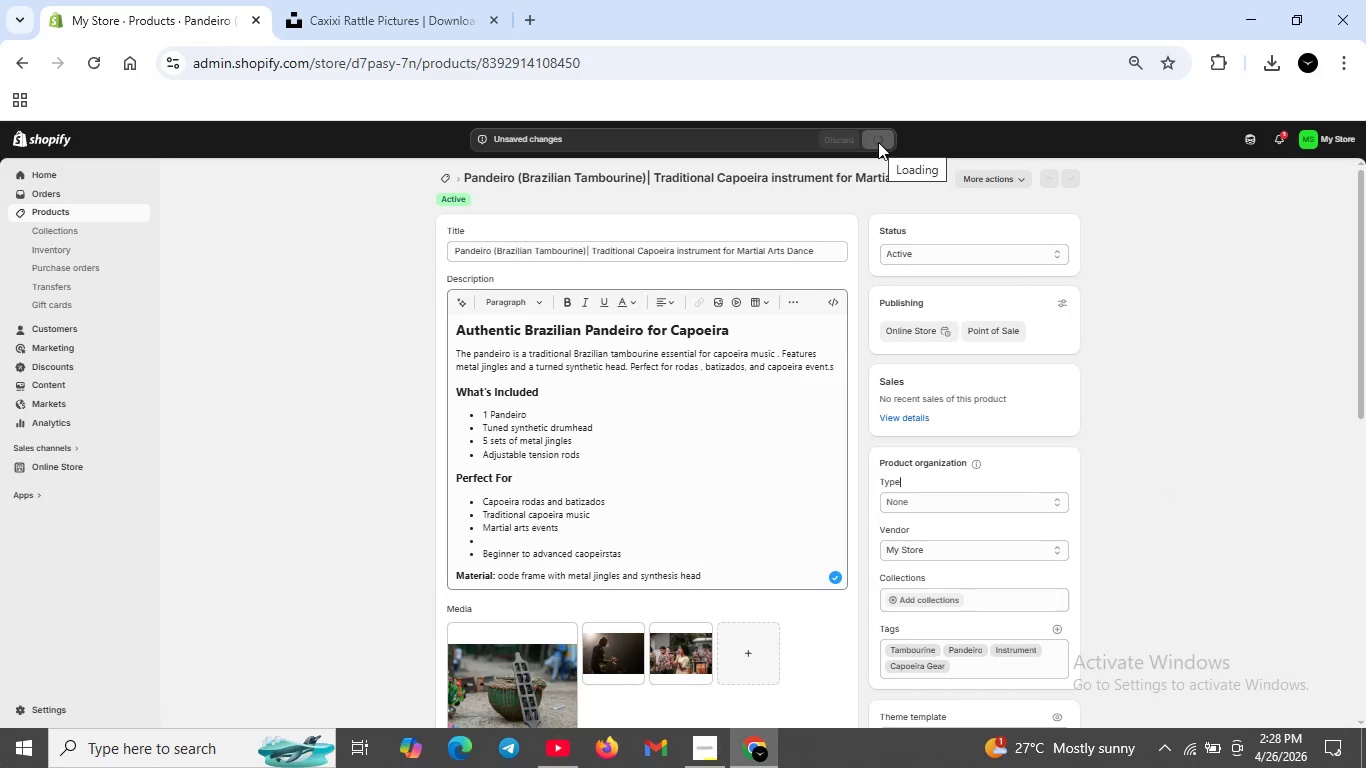 
left_click([444, 180])
 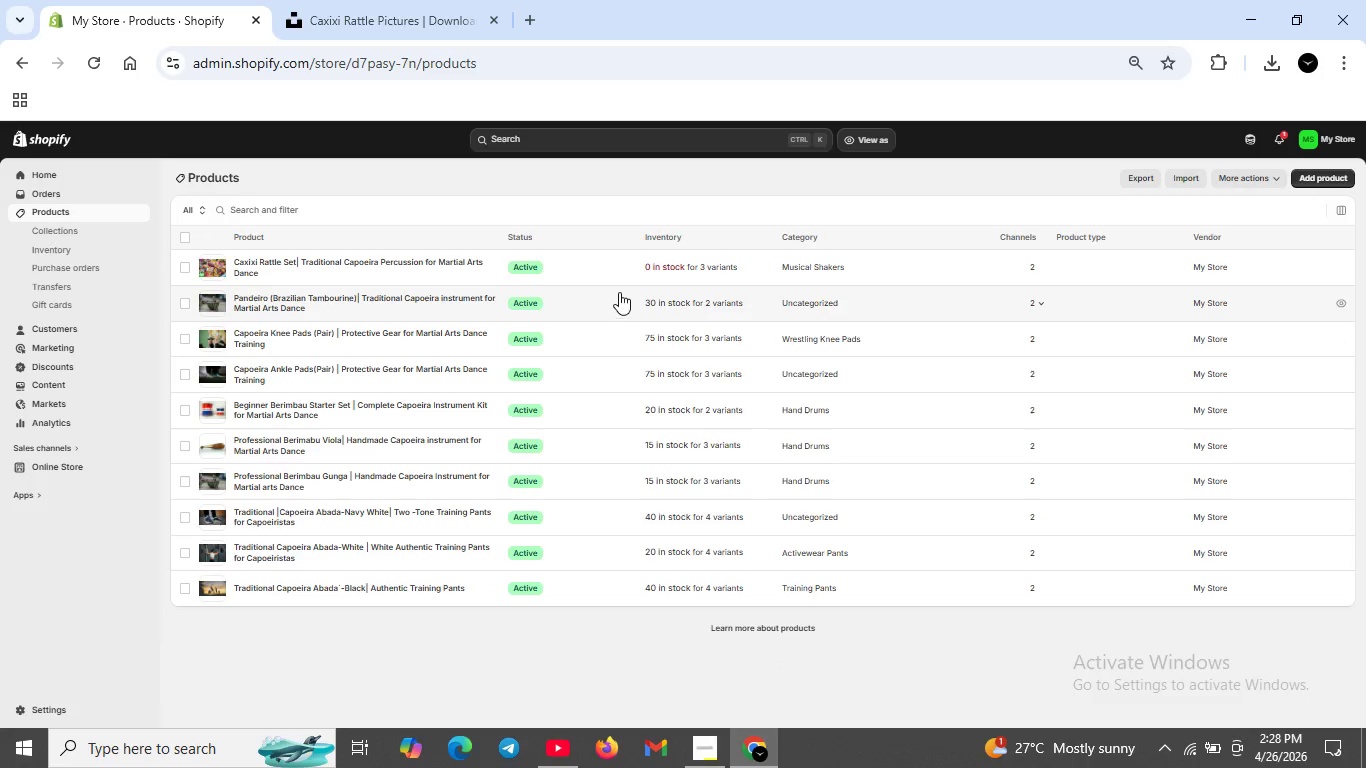 
left_click([673, 267])
 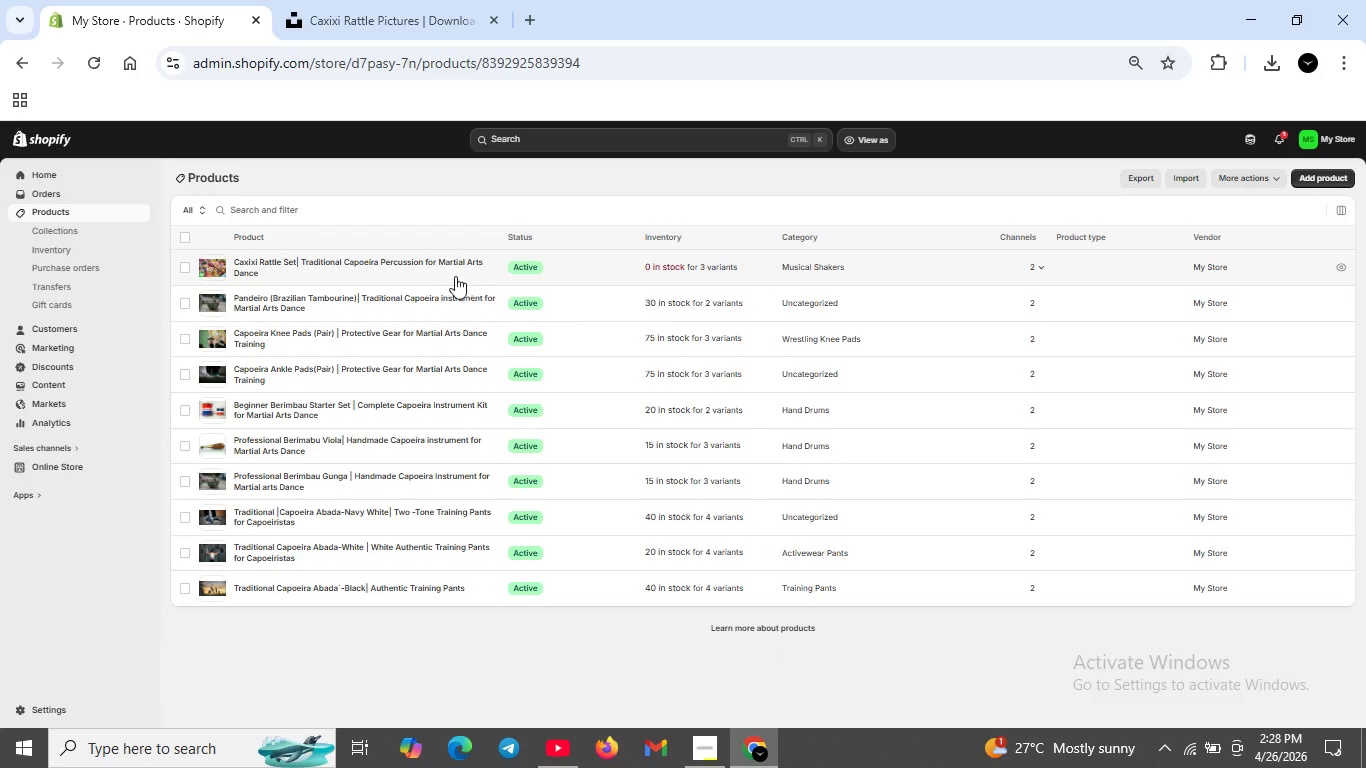 
mouse_move([416, 272])
 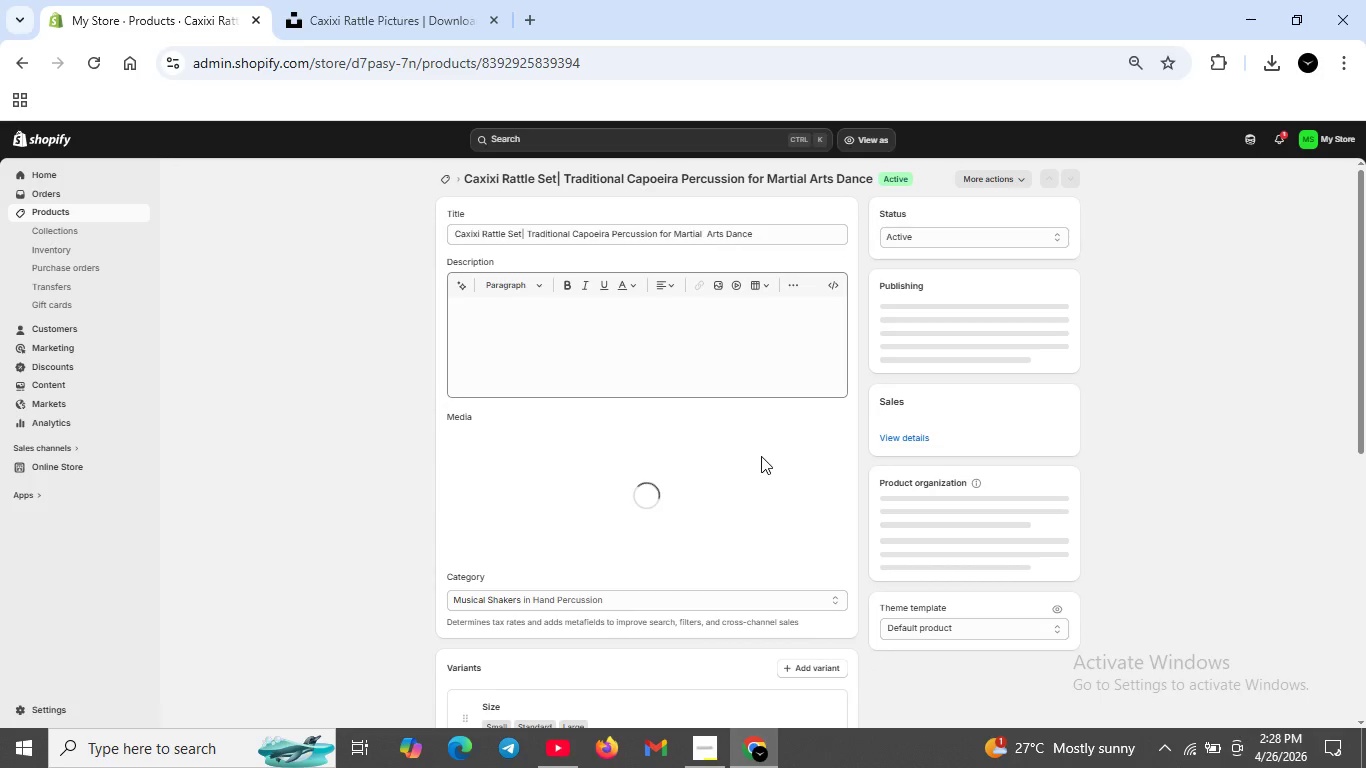 
scroll: coordinate [761, 456], scroll_direction: down, amount: 1.0
 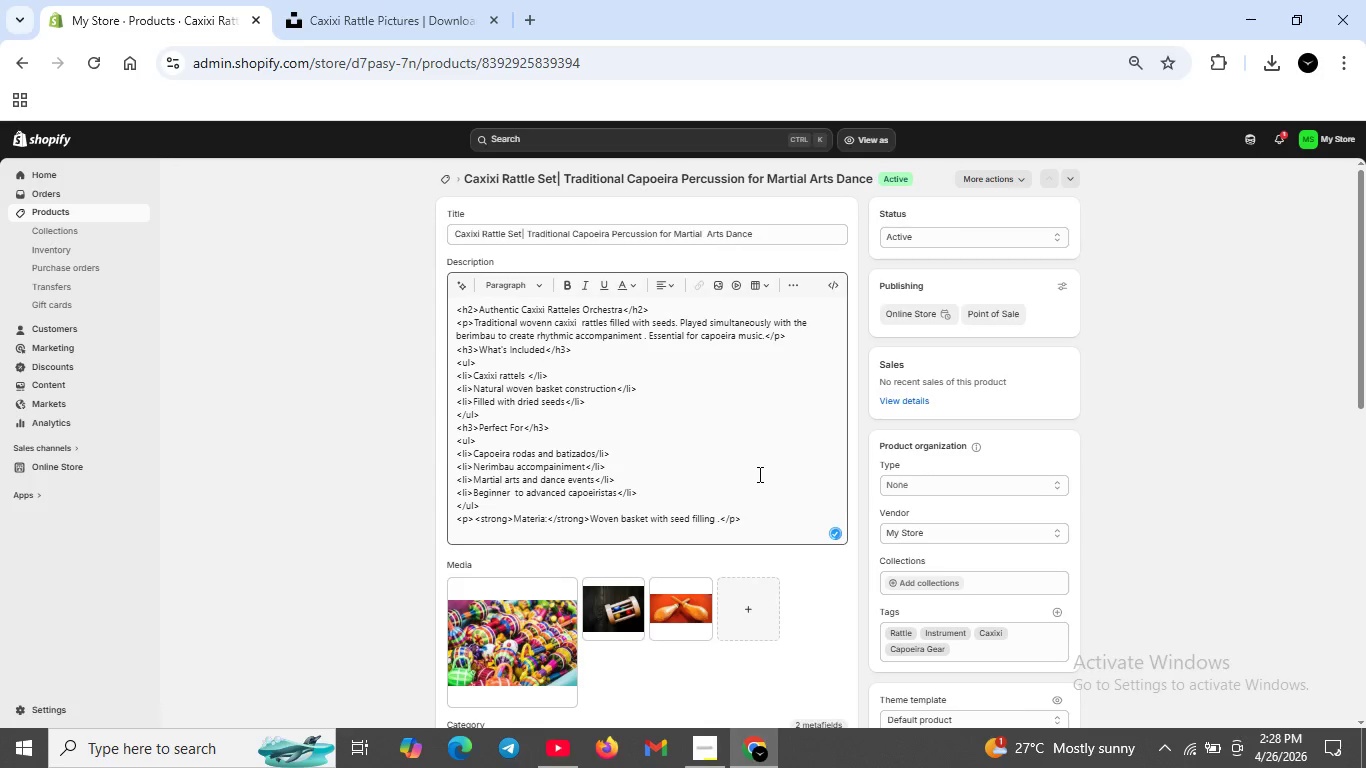 
wait(5.55)
 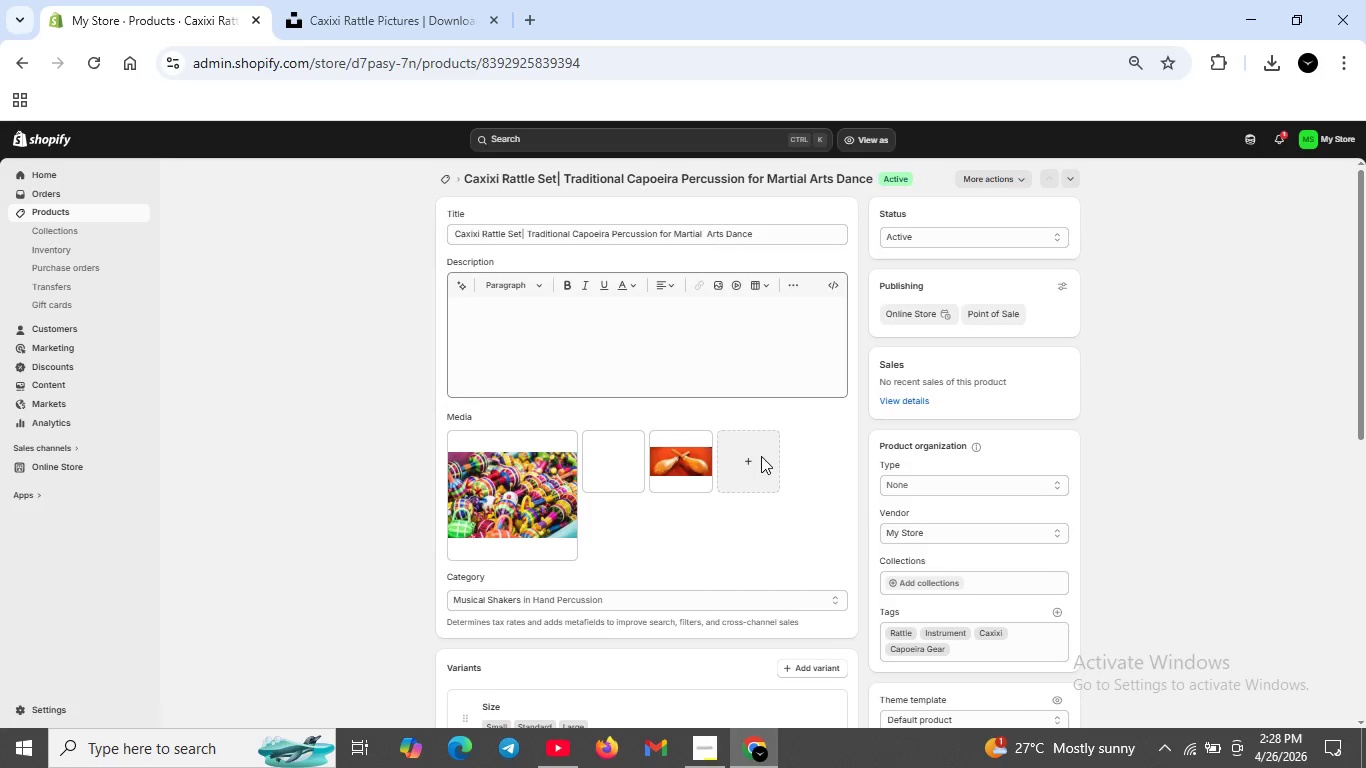 
scroll: coordinate [756, 573], scroll_direction: down, amount: 5.0
 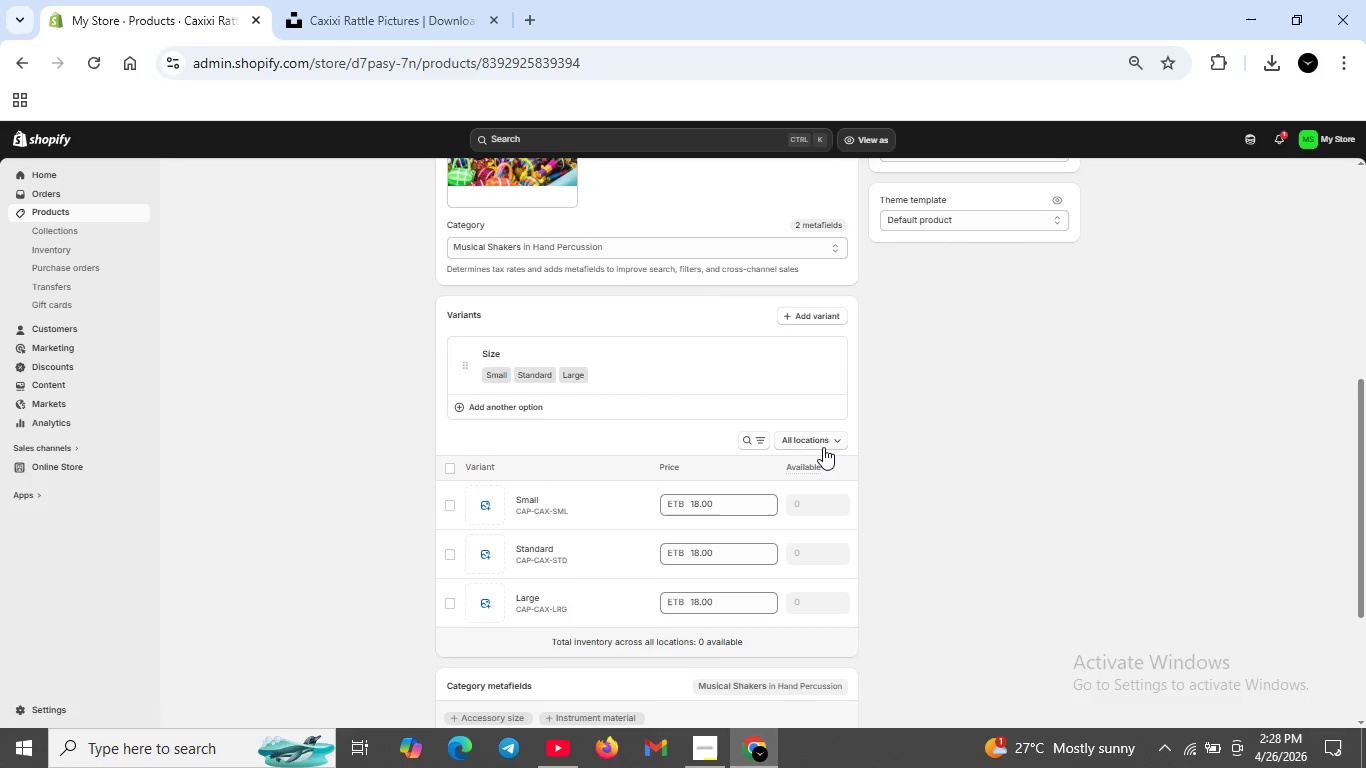 
left_click([823, 447])
 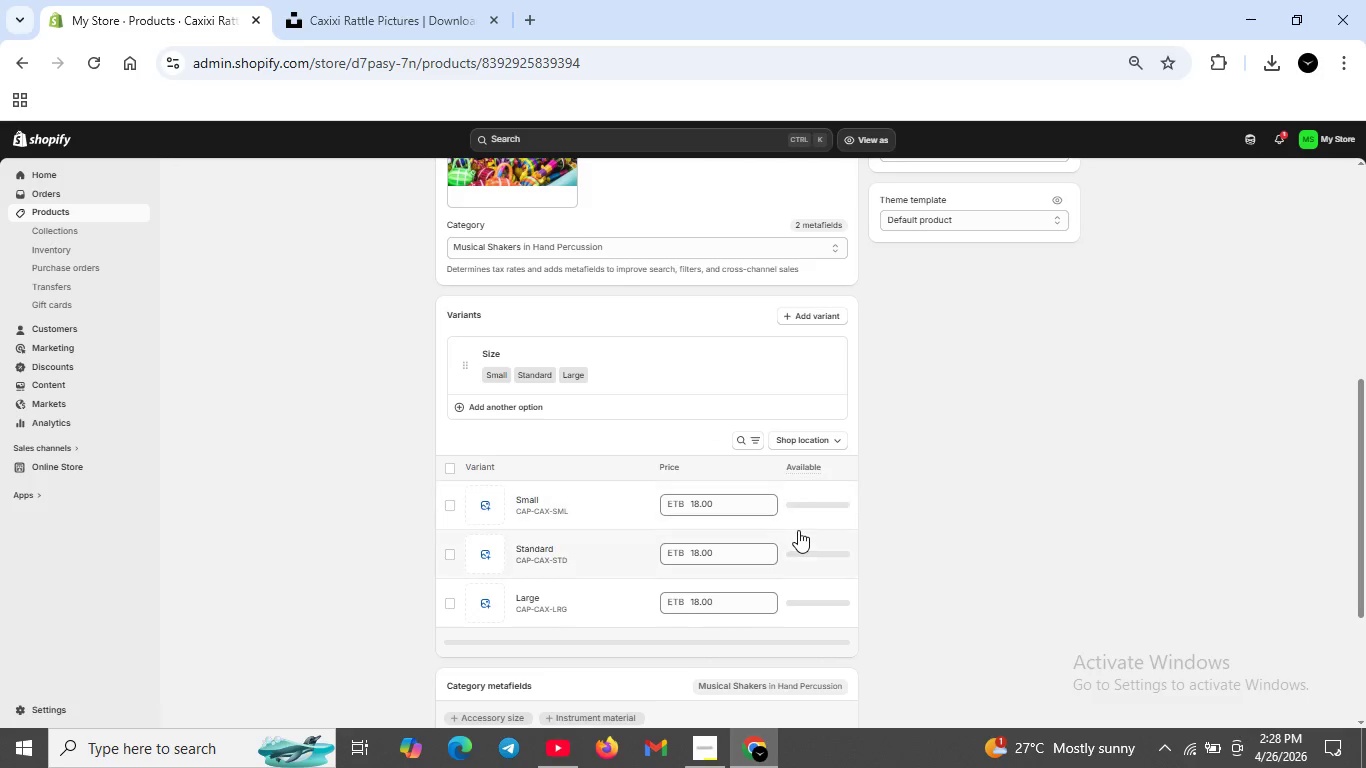 
left_click([806, 513])
 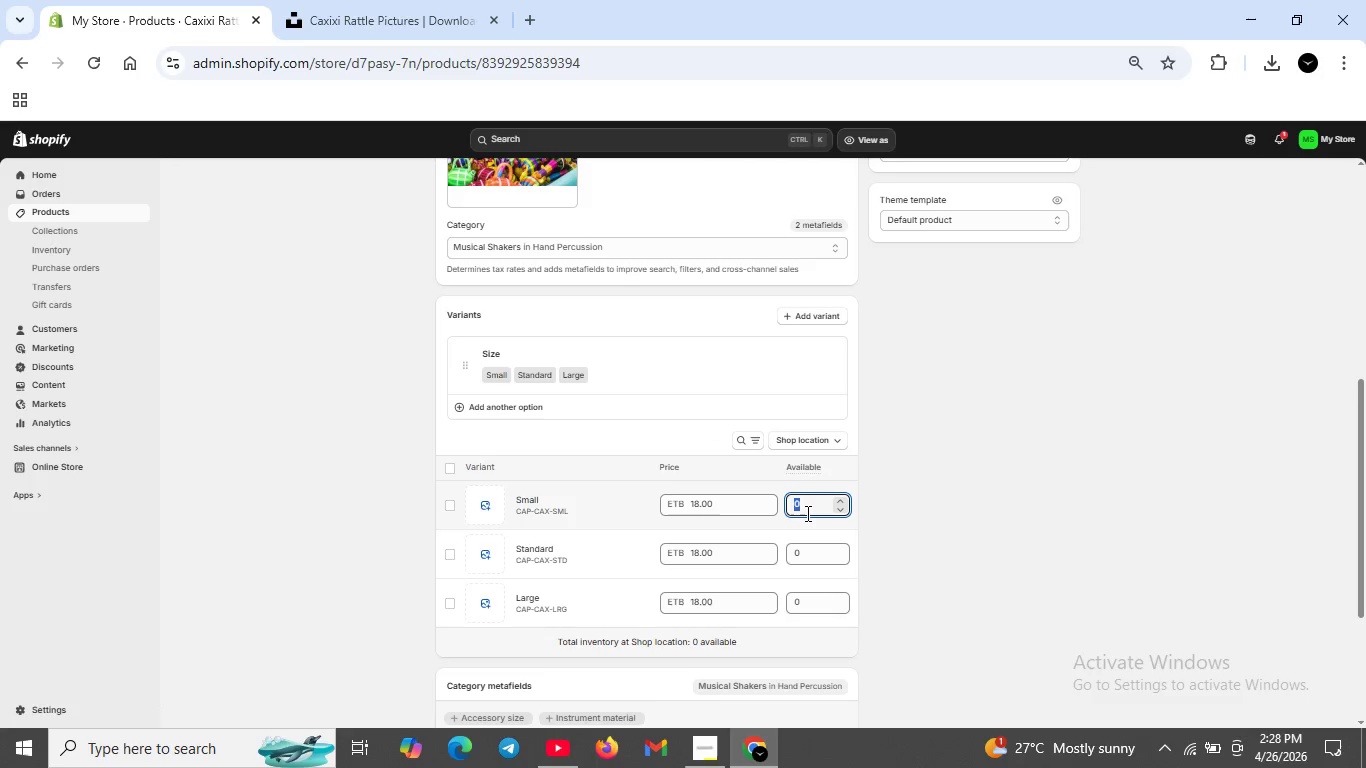 
key(Backspace)
 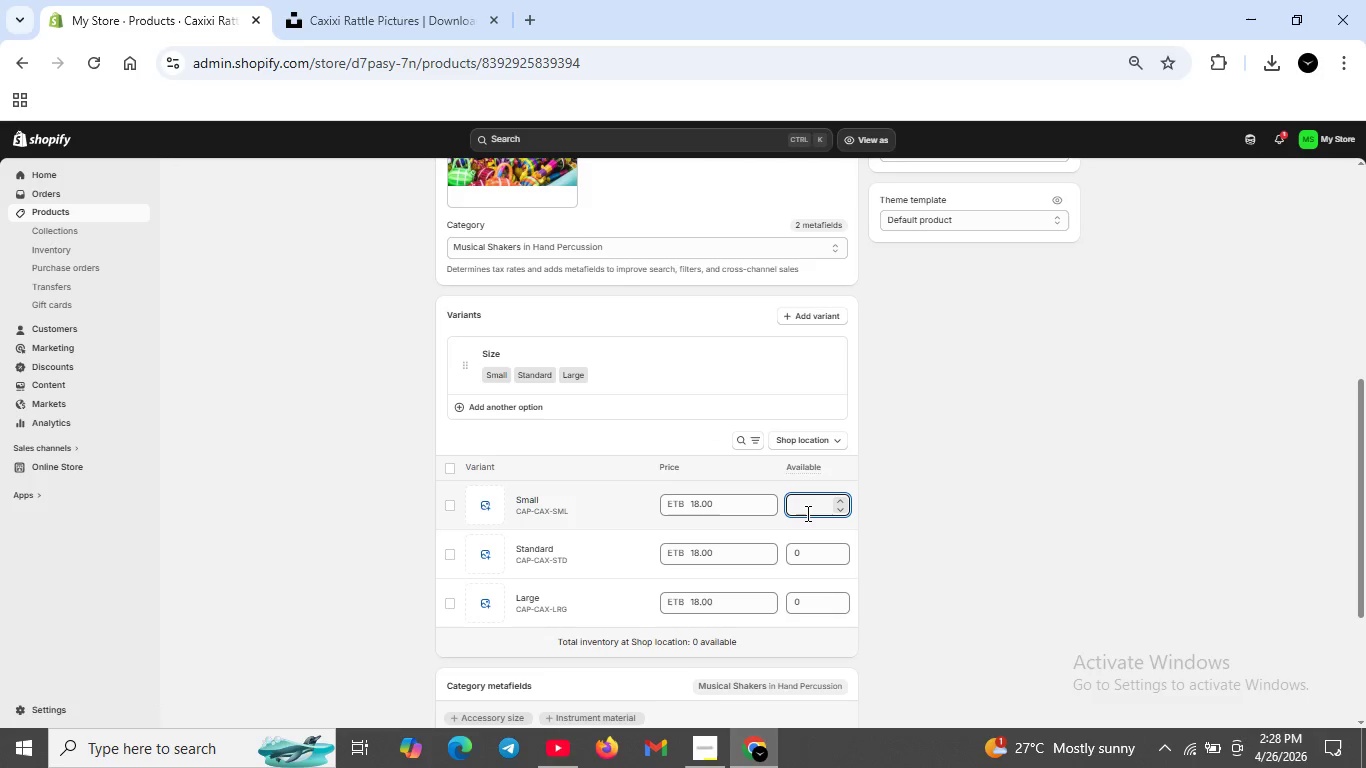 
key(1)
 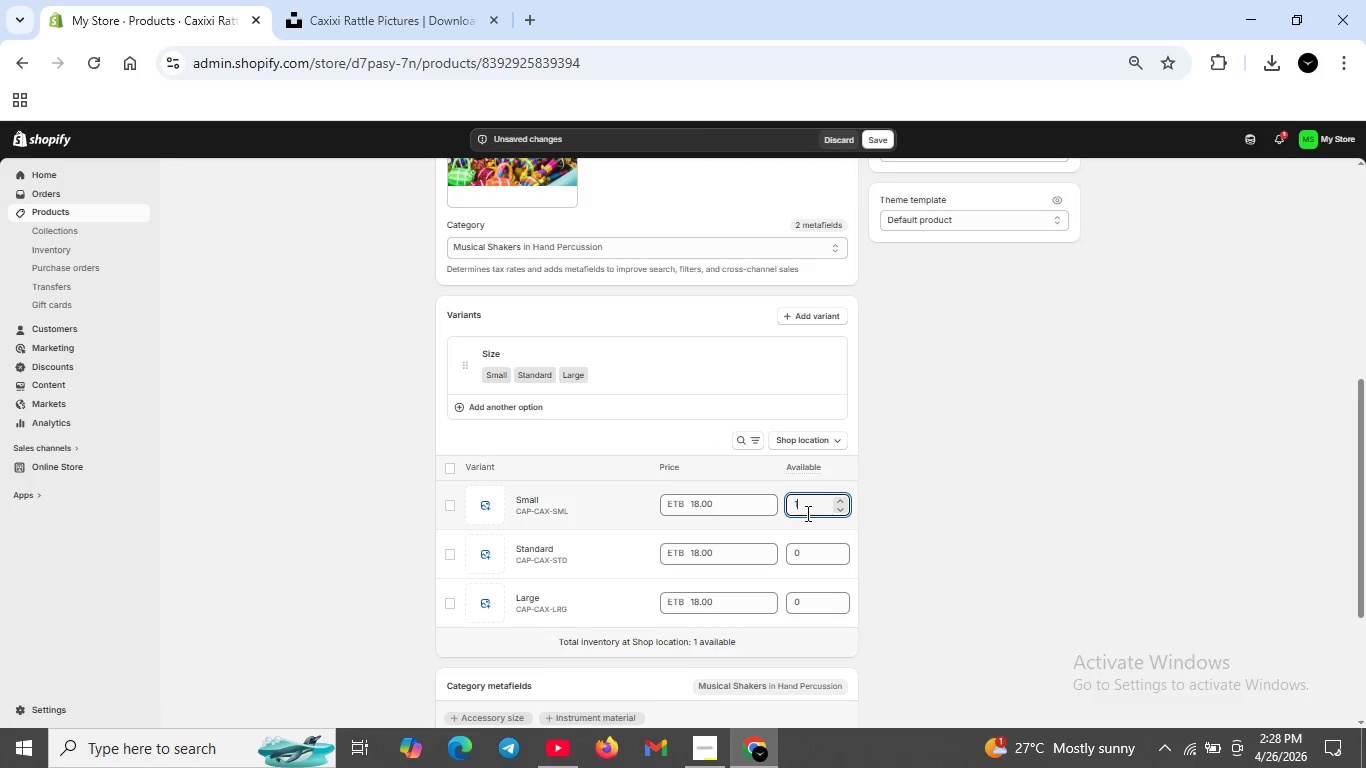 
key(Backspace)
 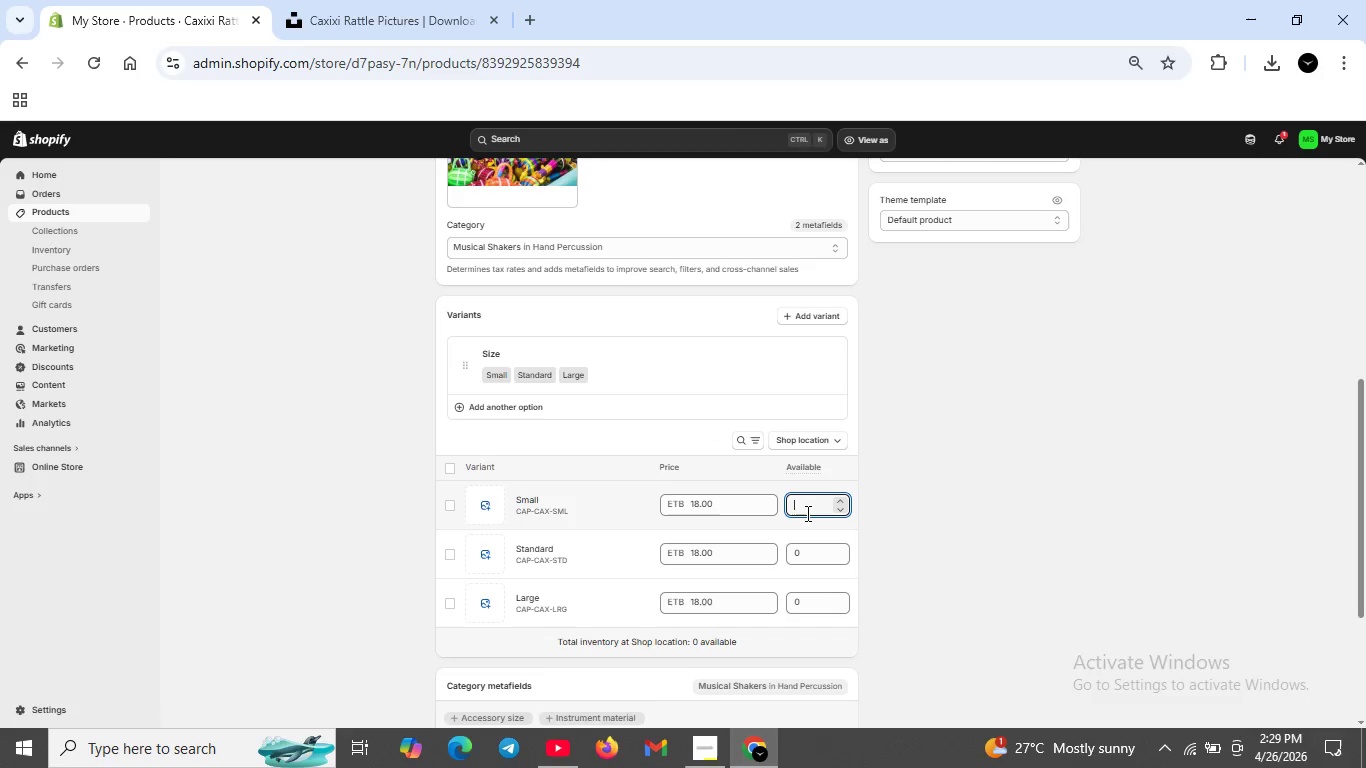 
key(5)
 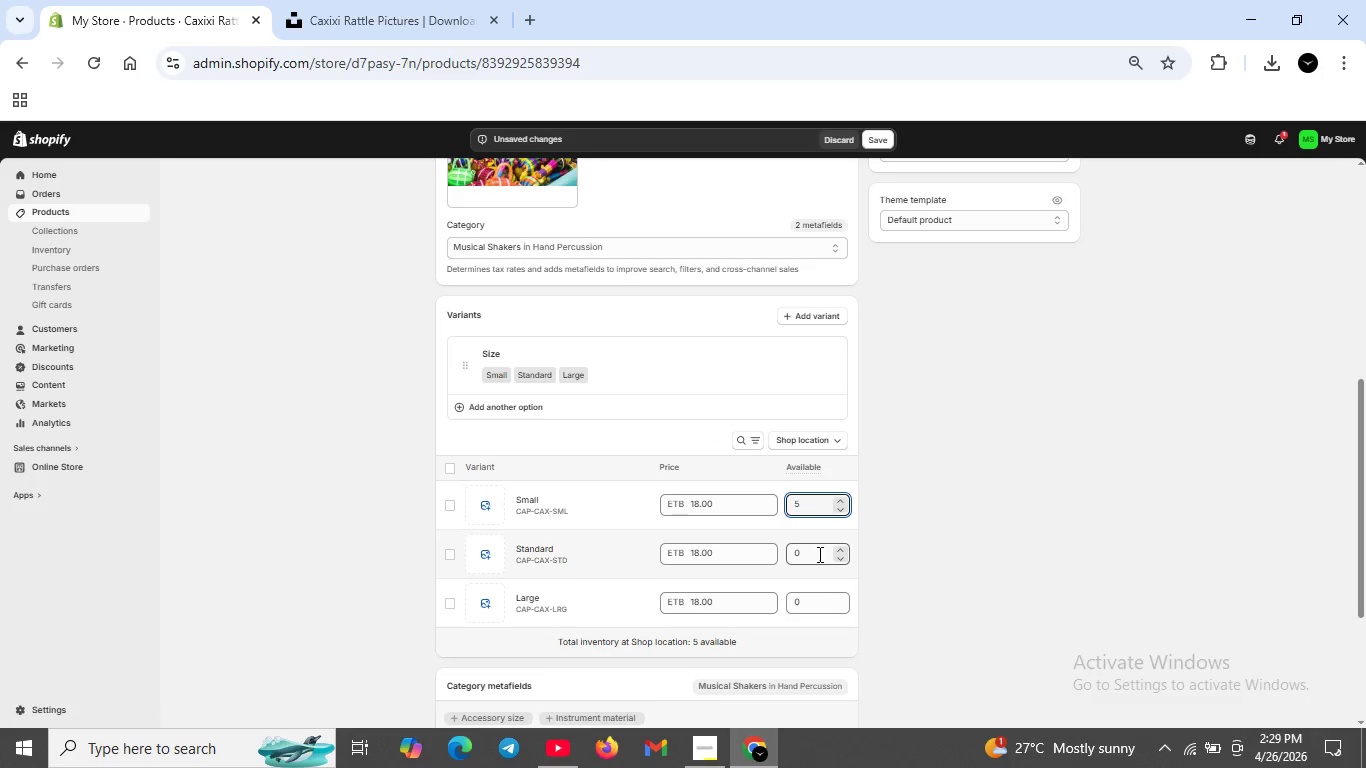 
key(Backspace)
 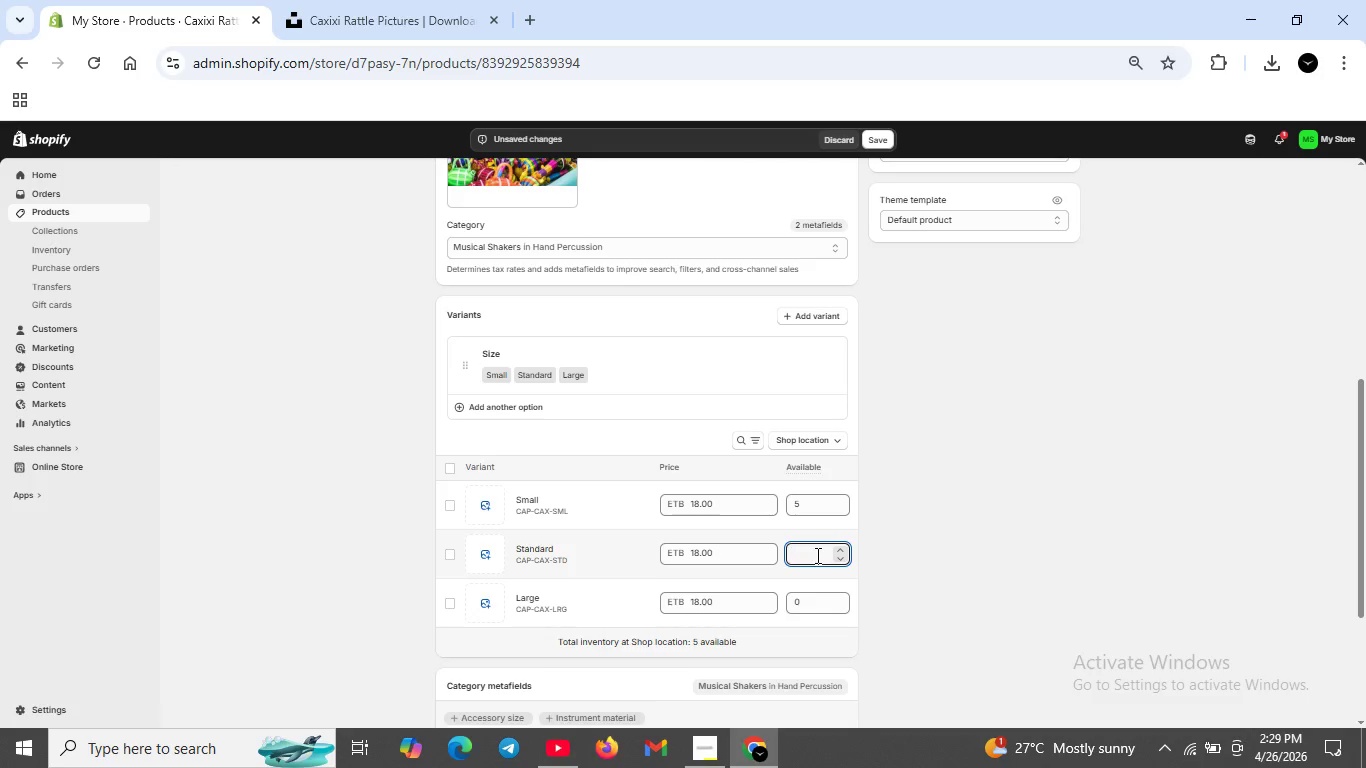 
key(5)
 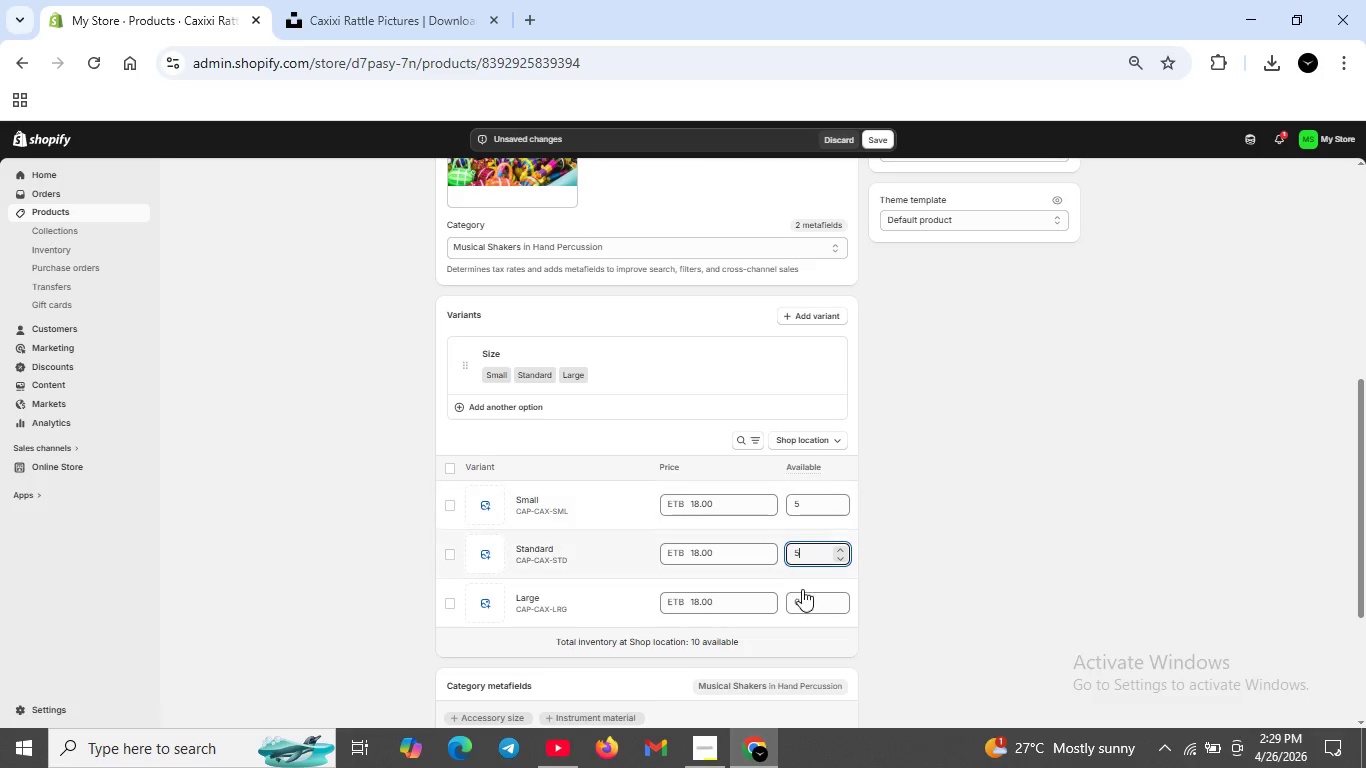 
left_click([811, 595])
 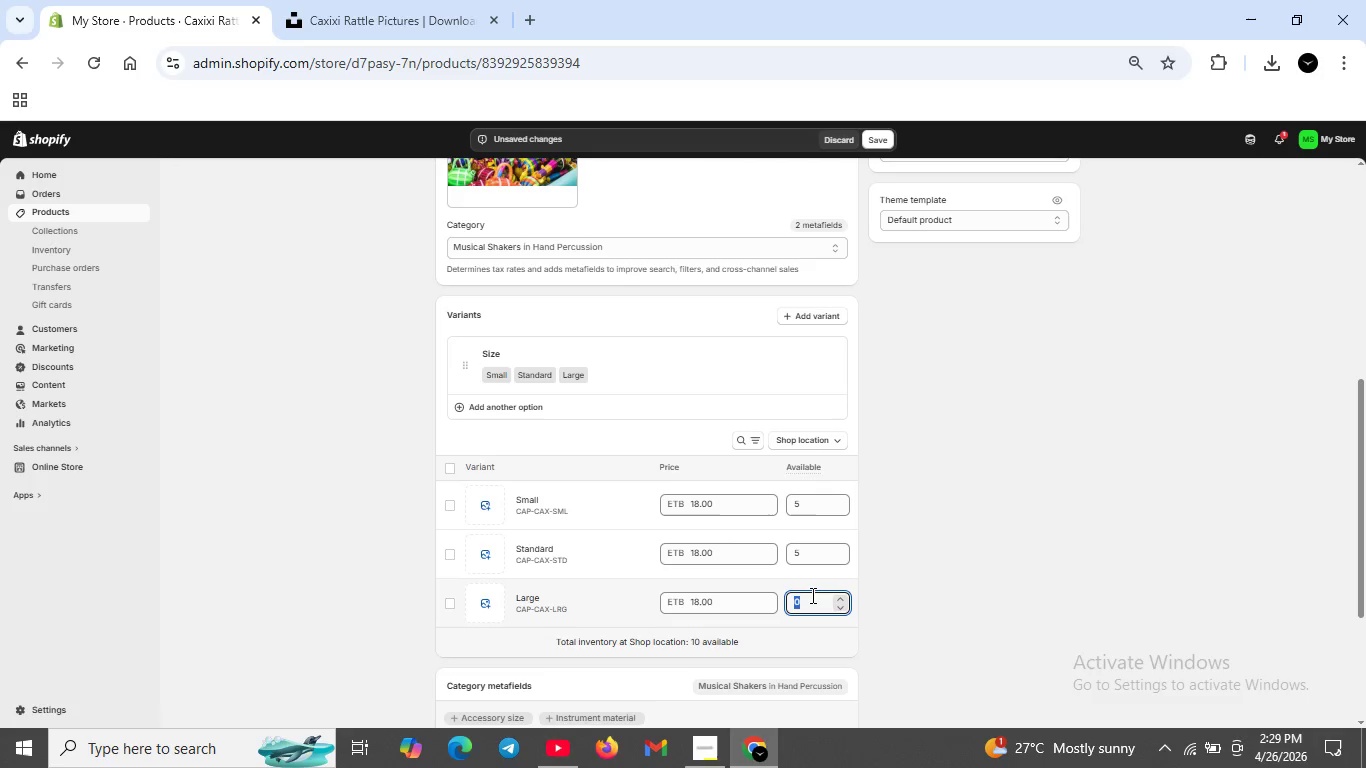 
key(Backspace)
 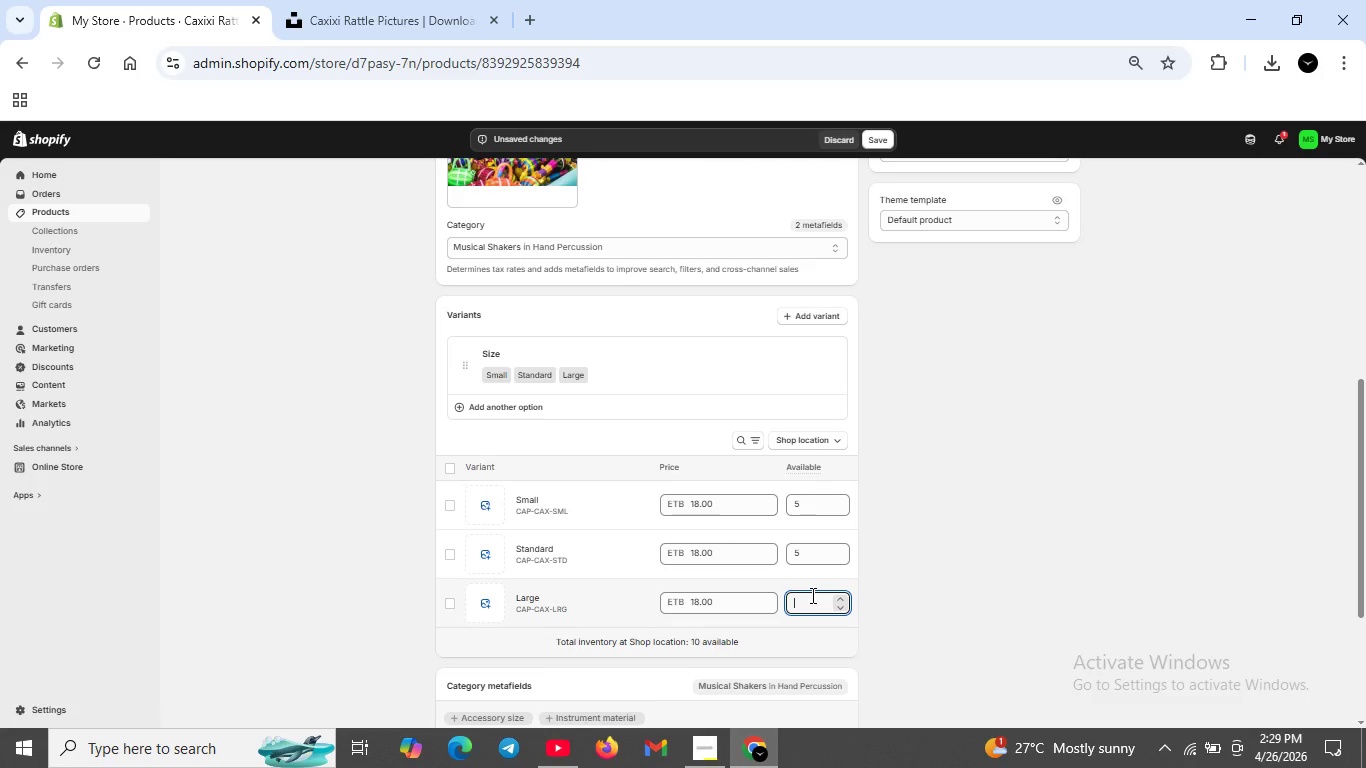 
key(5)
 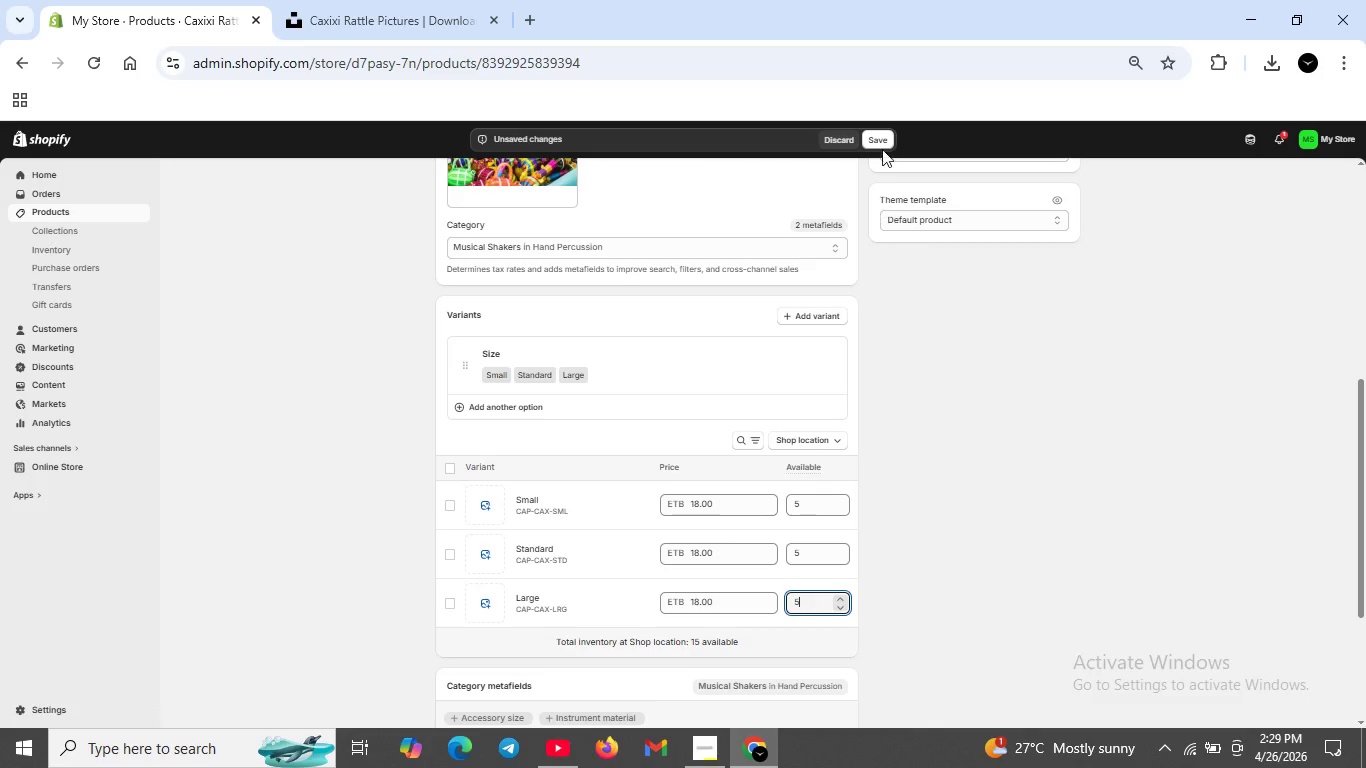 
left_click([878, 134])
 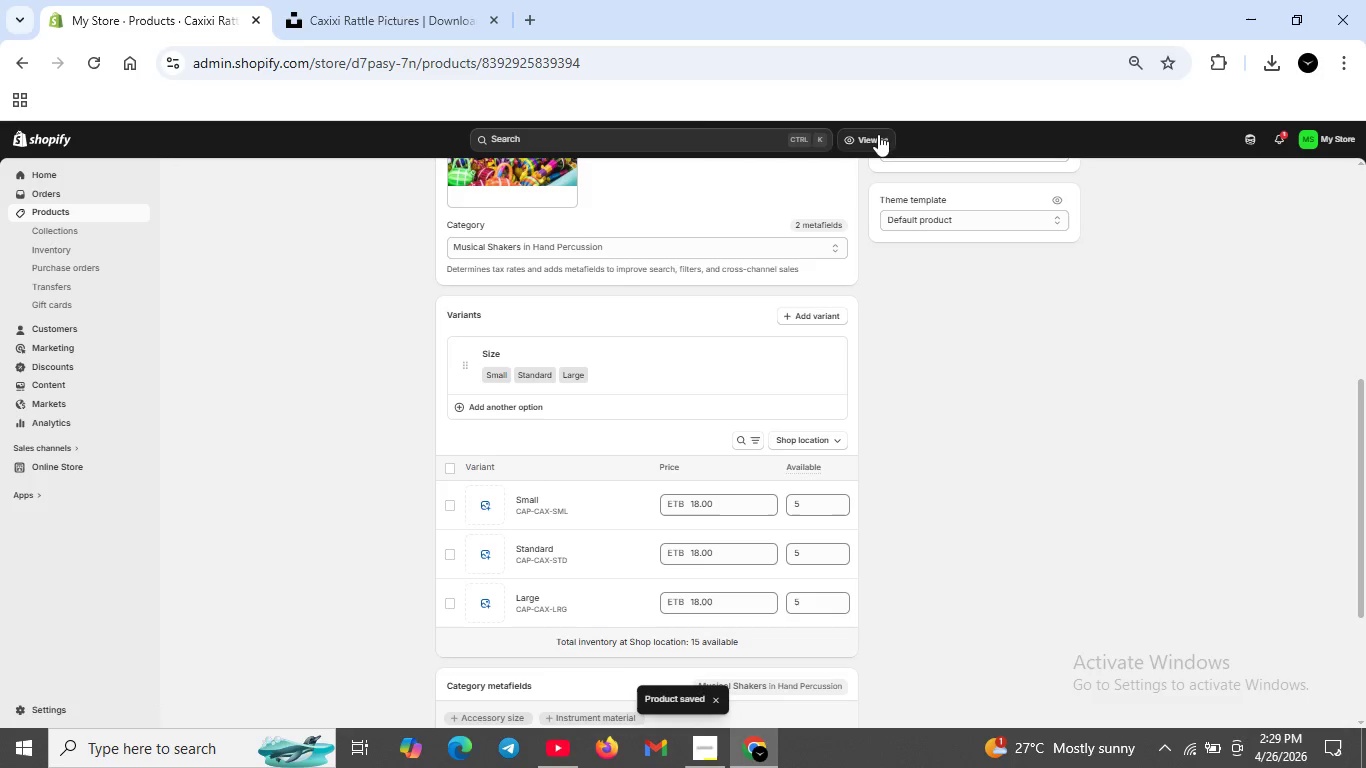 
wait(15.53)
 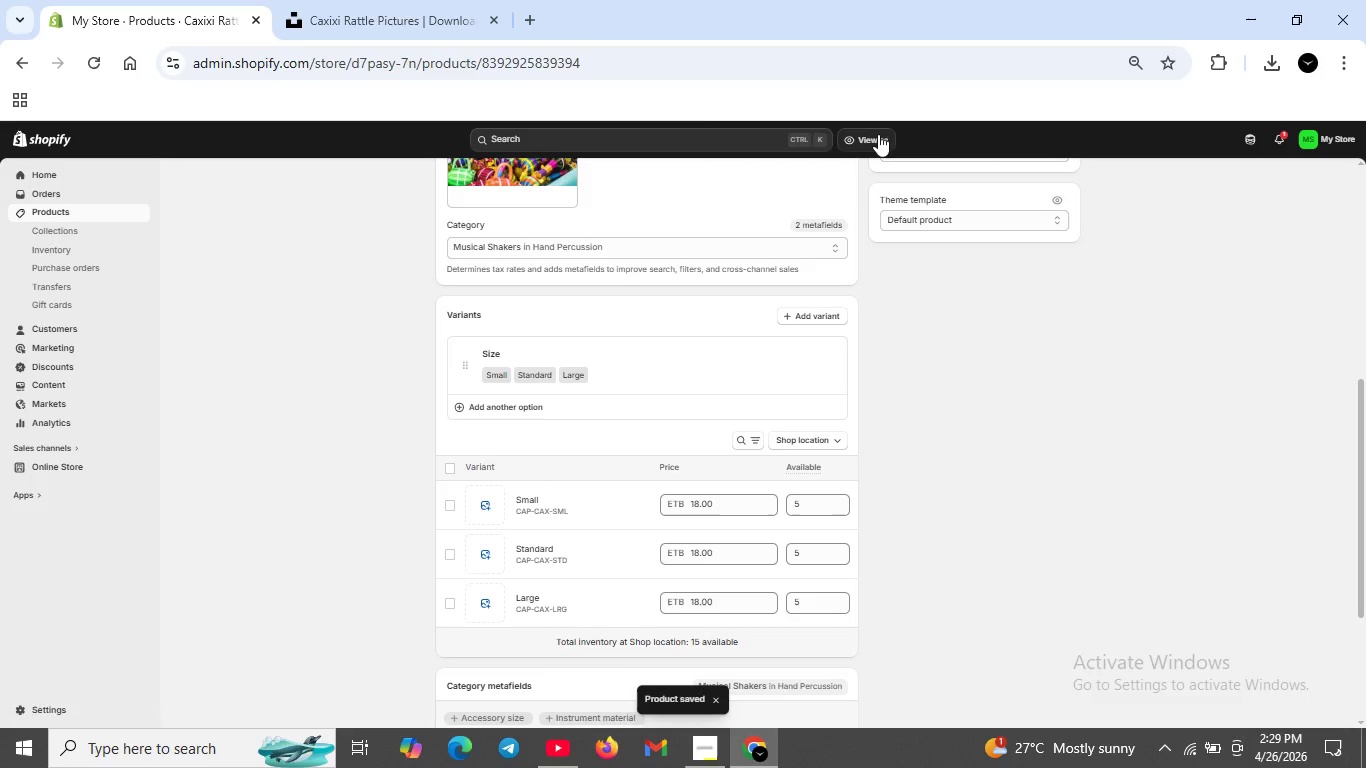 
scroll: coordinate [633, 339], scroll_direction: up, amount: 10.0
 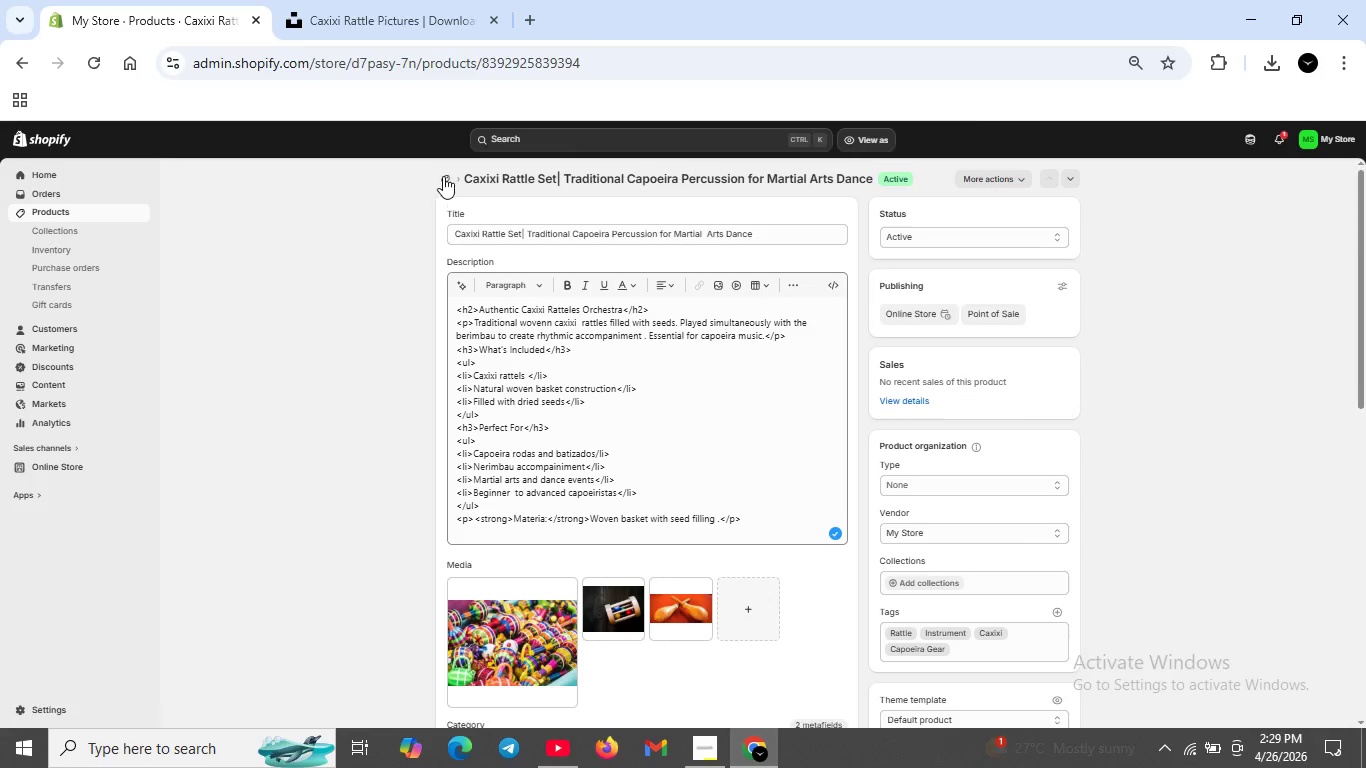 
left_click([452, 174])
 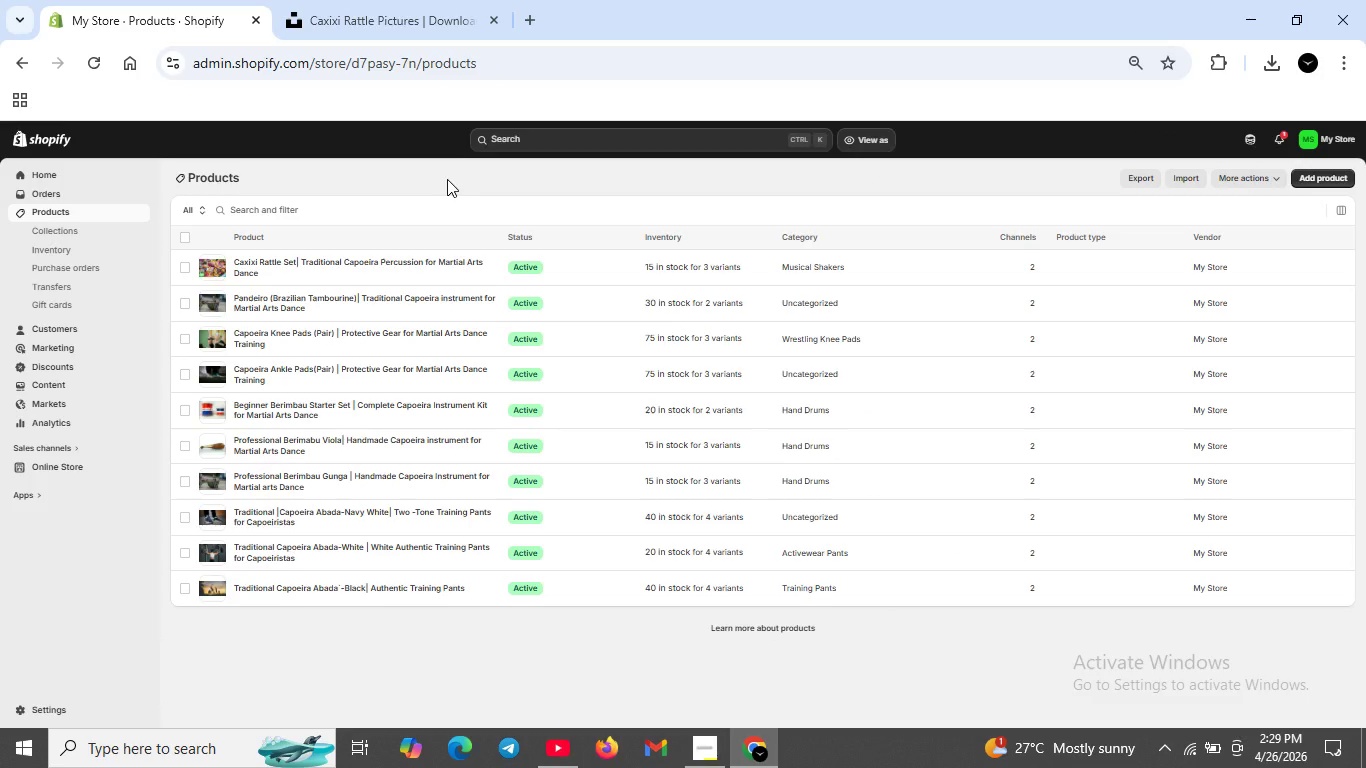 
wait(13.38)
 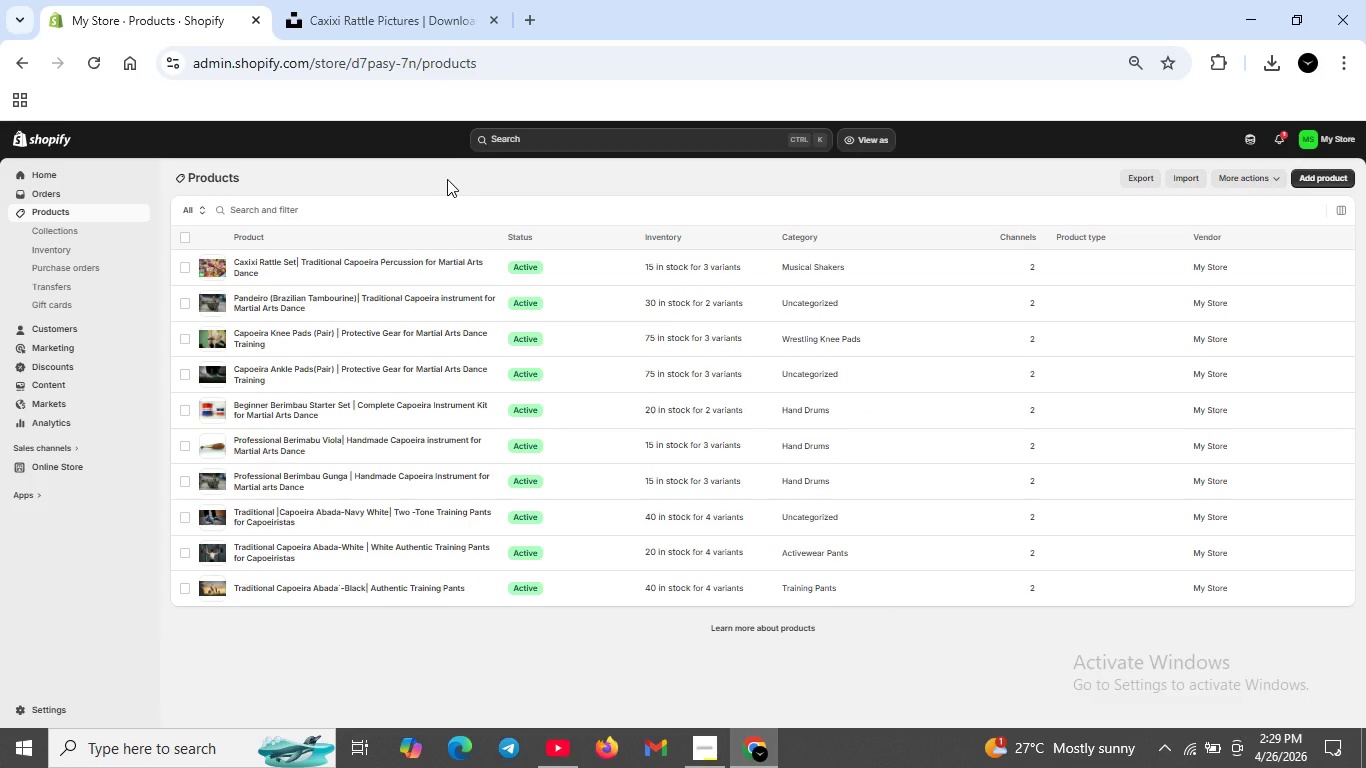 
left_click([58, 706])
 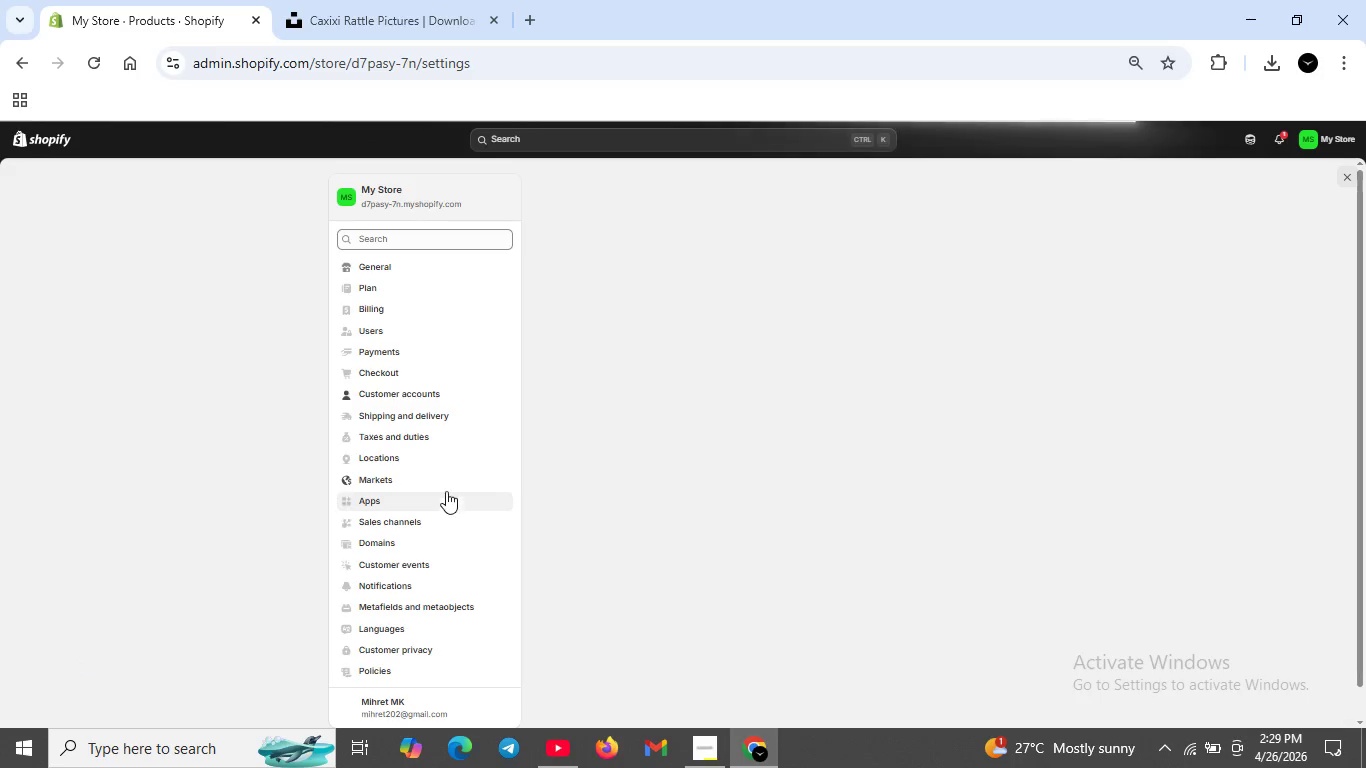 
wait(6.59)
 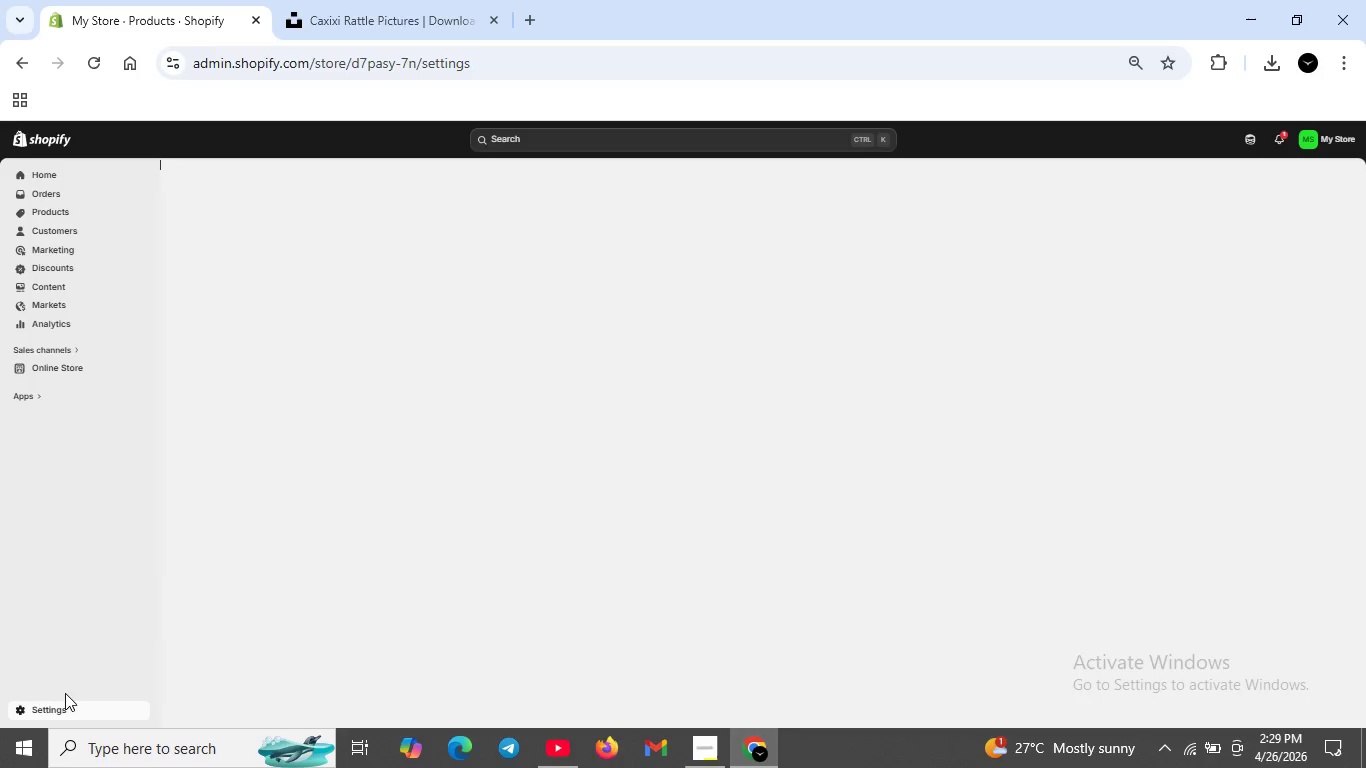 
left_click([442, 418])
 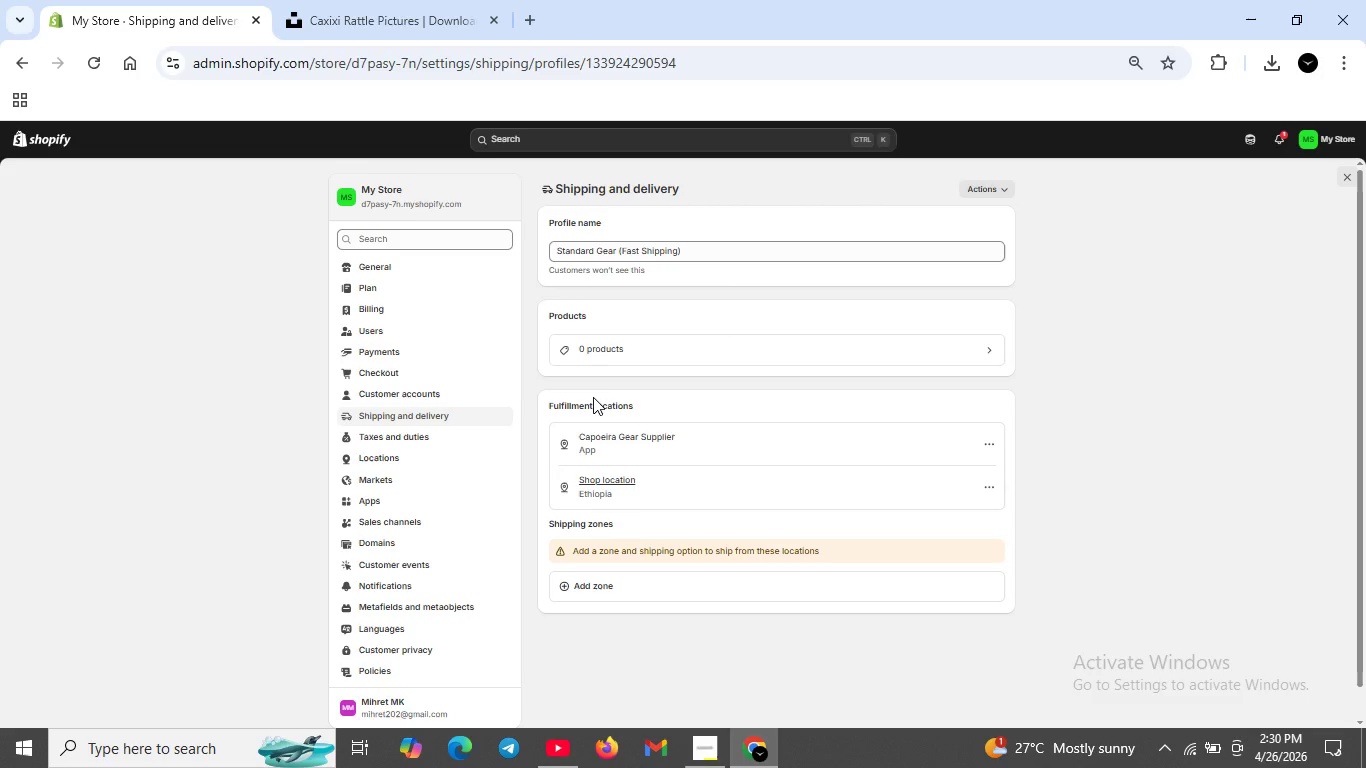 
wait(19.88)
 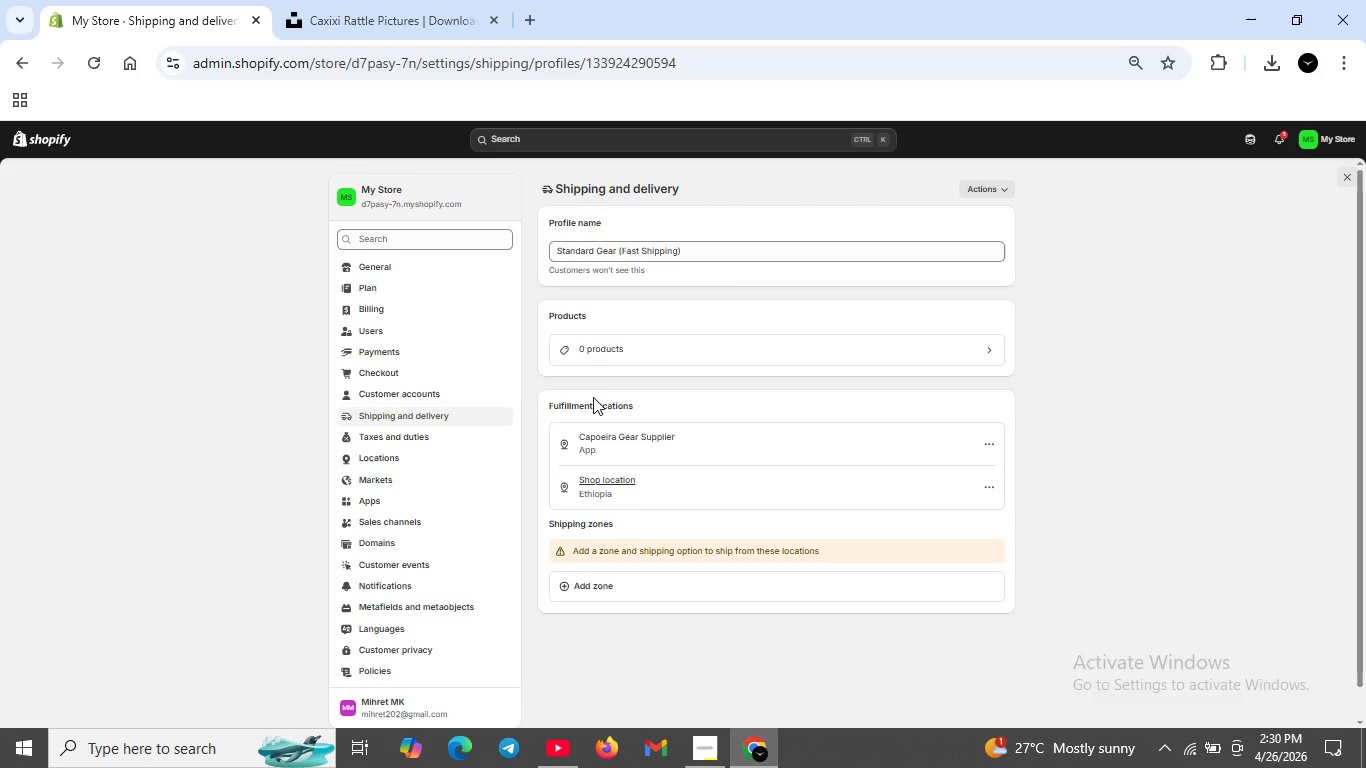 
left_click([734, 355])
 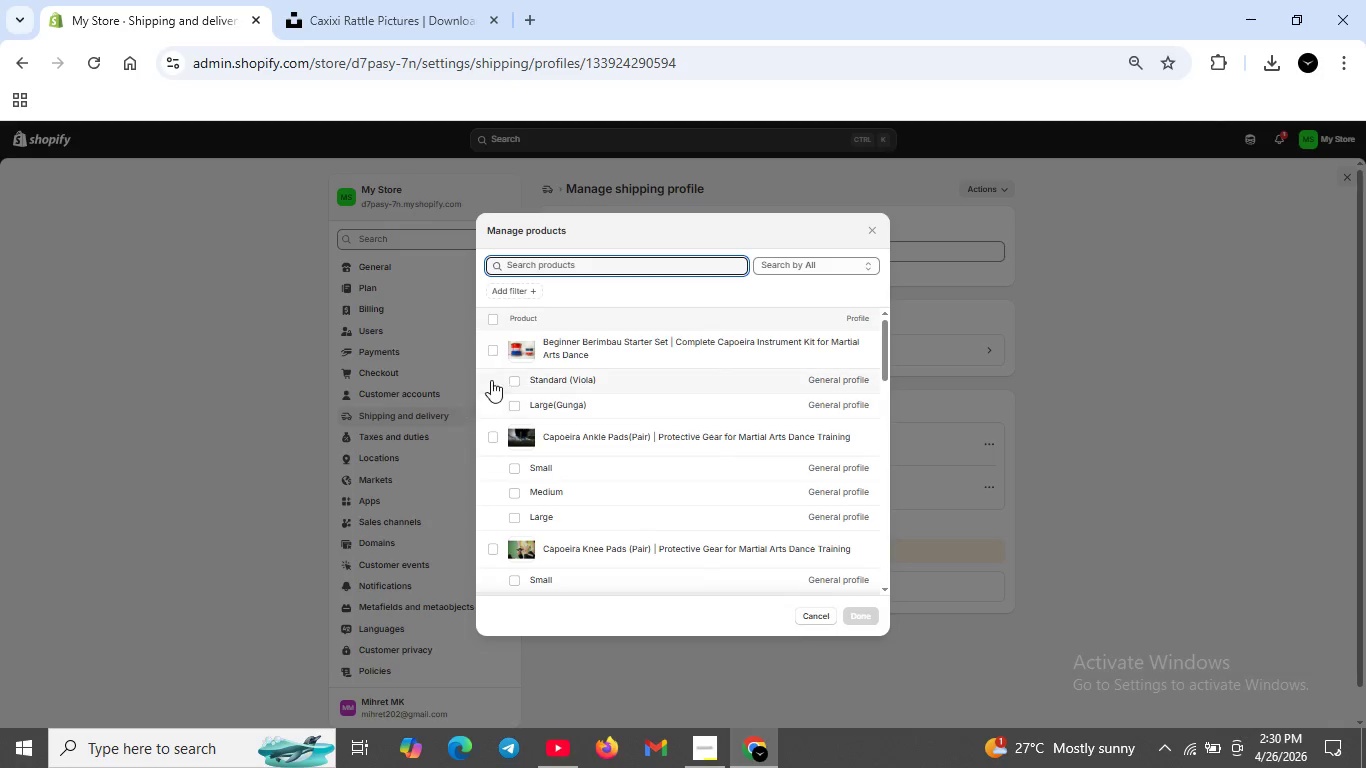 
wait(13.86)
 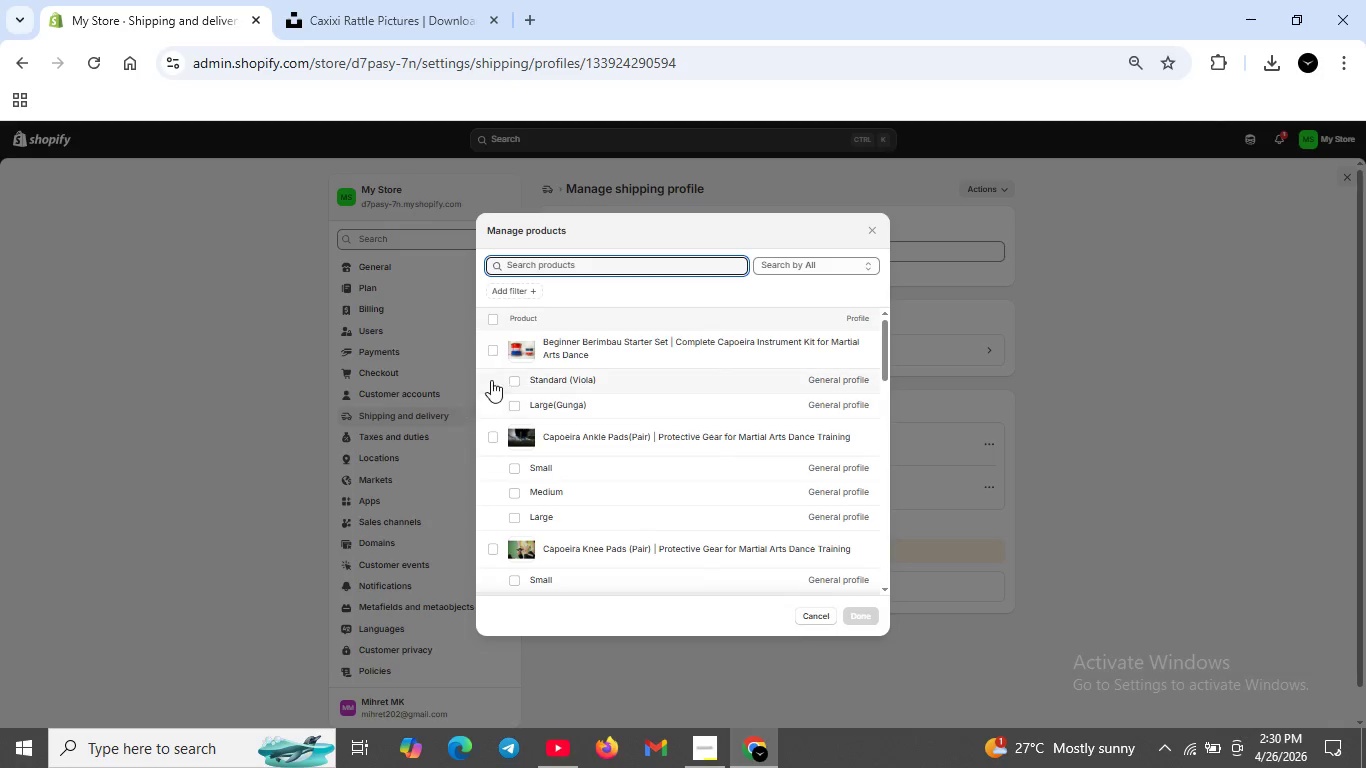 
scroll: coordinate [524, 367], scroll_direction: down, amount: 1.0
 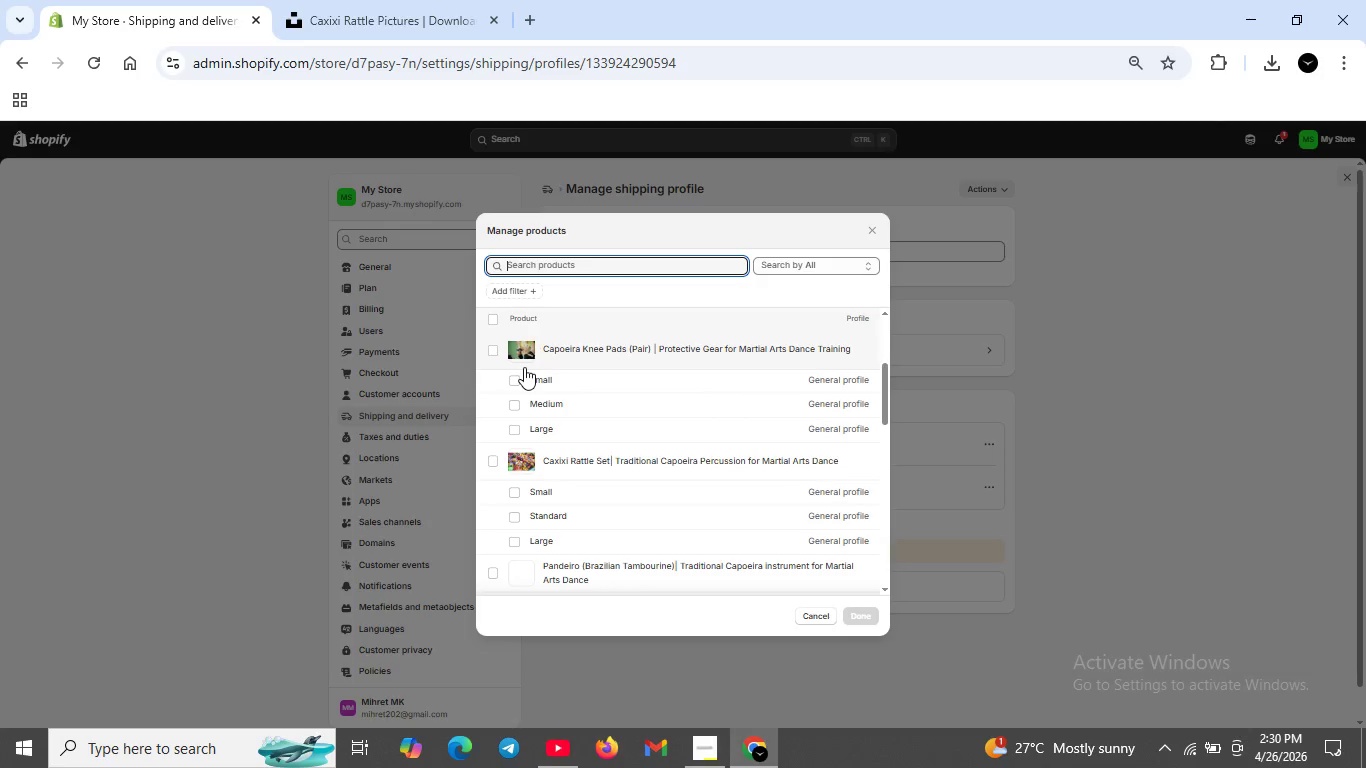 
scroll: coordinate [524, 367], scroll_direction: up, amount: 5.0
 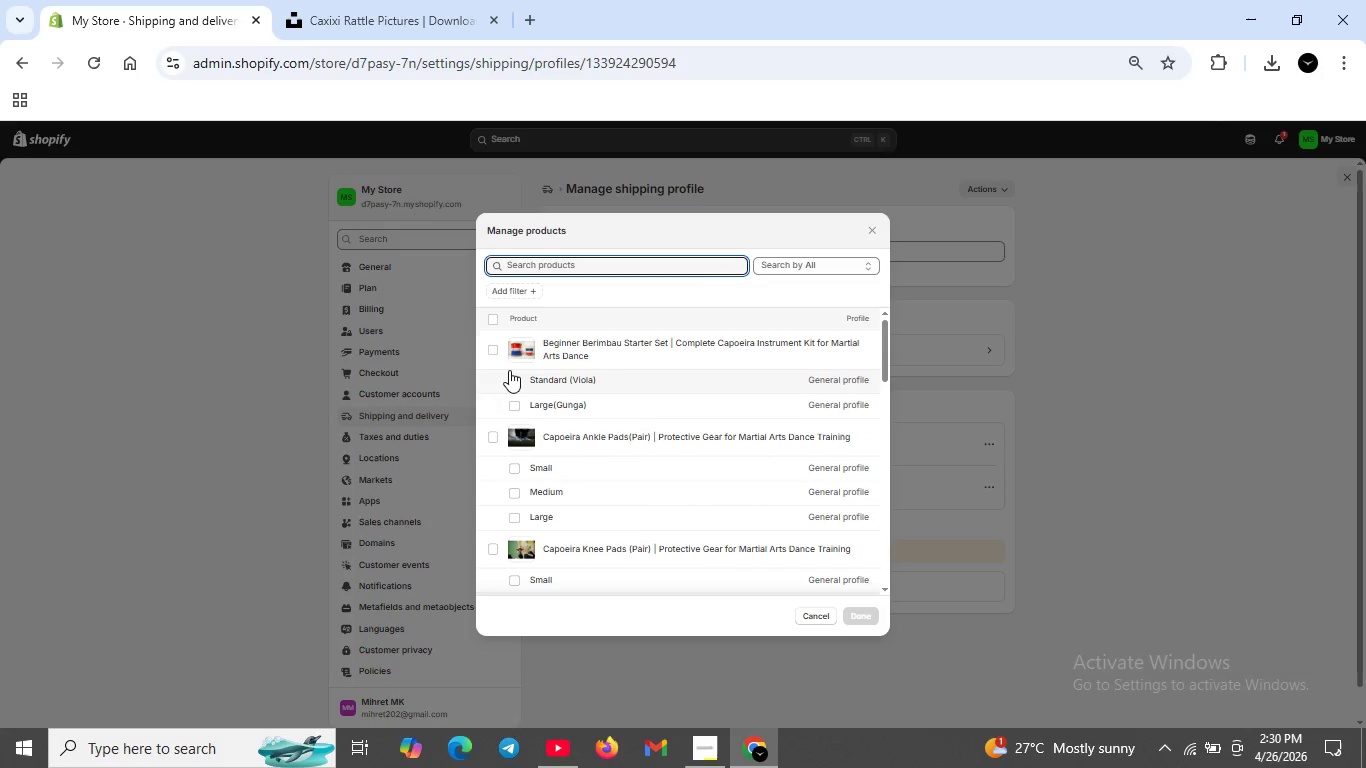 
left_click([495, 349])
 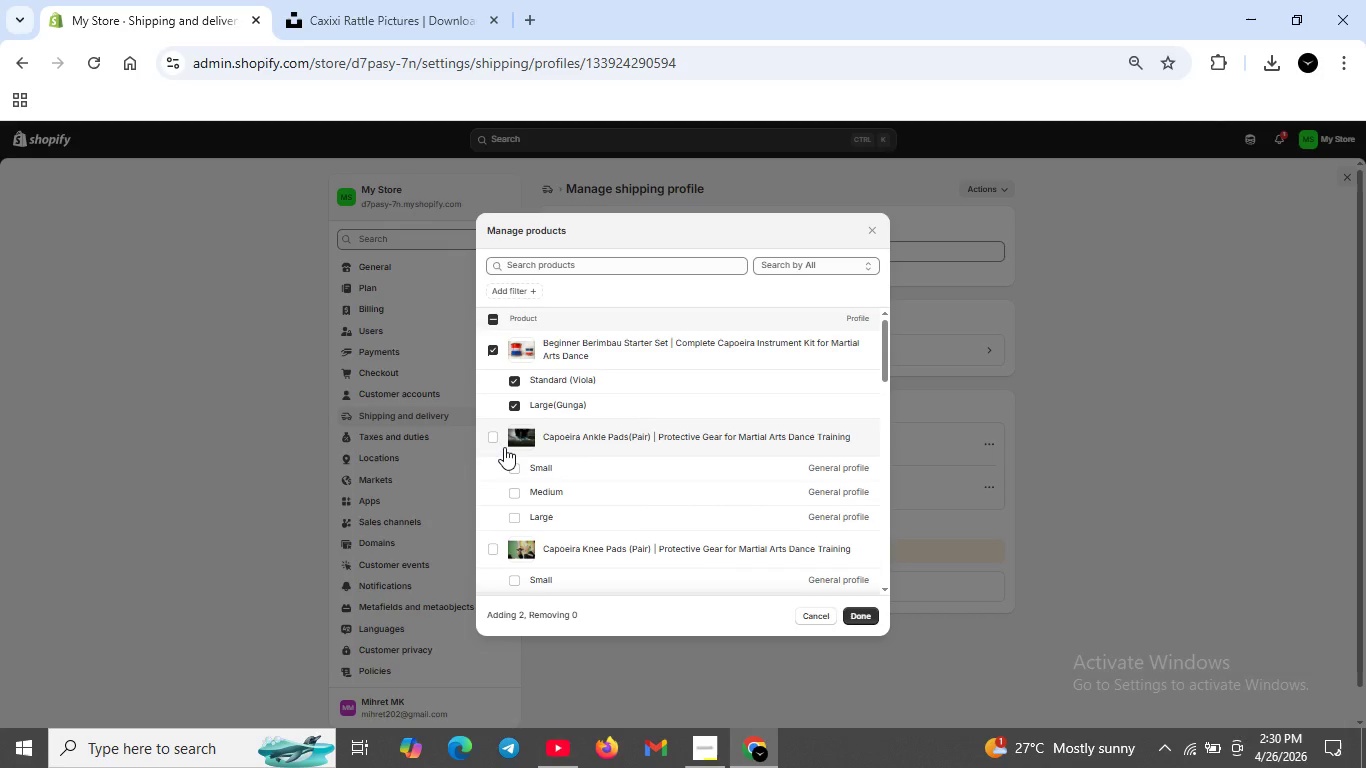 
scroll: coordinate [639, 480], scroll_direction: none, amount: 0.0
 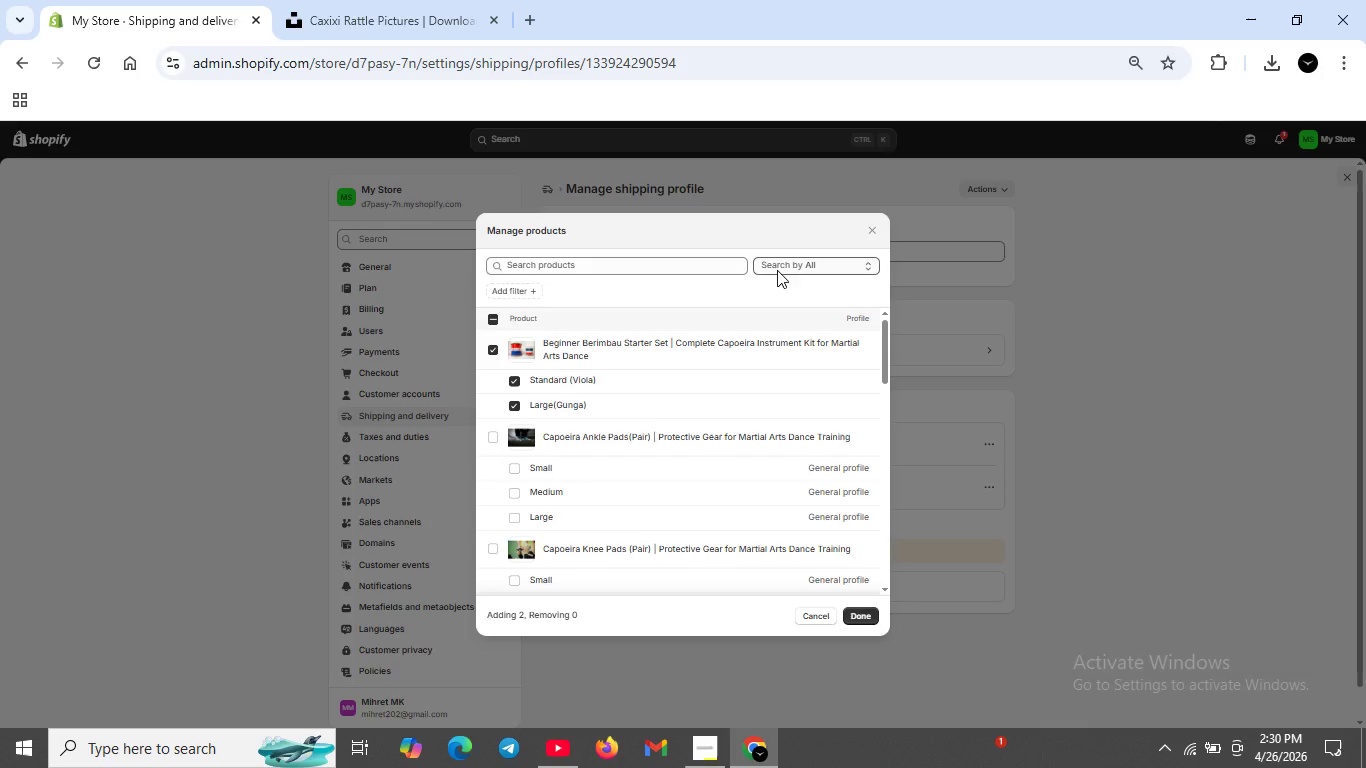 
left_click([692, 268])
 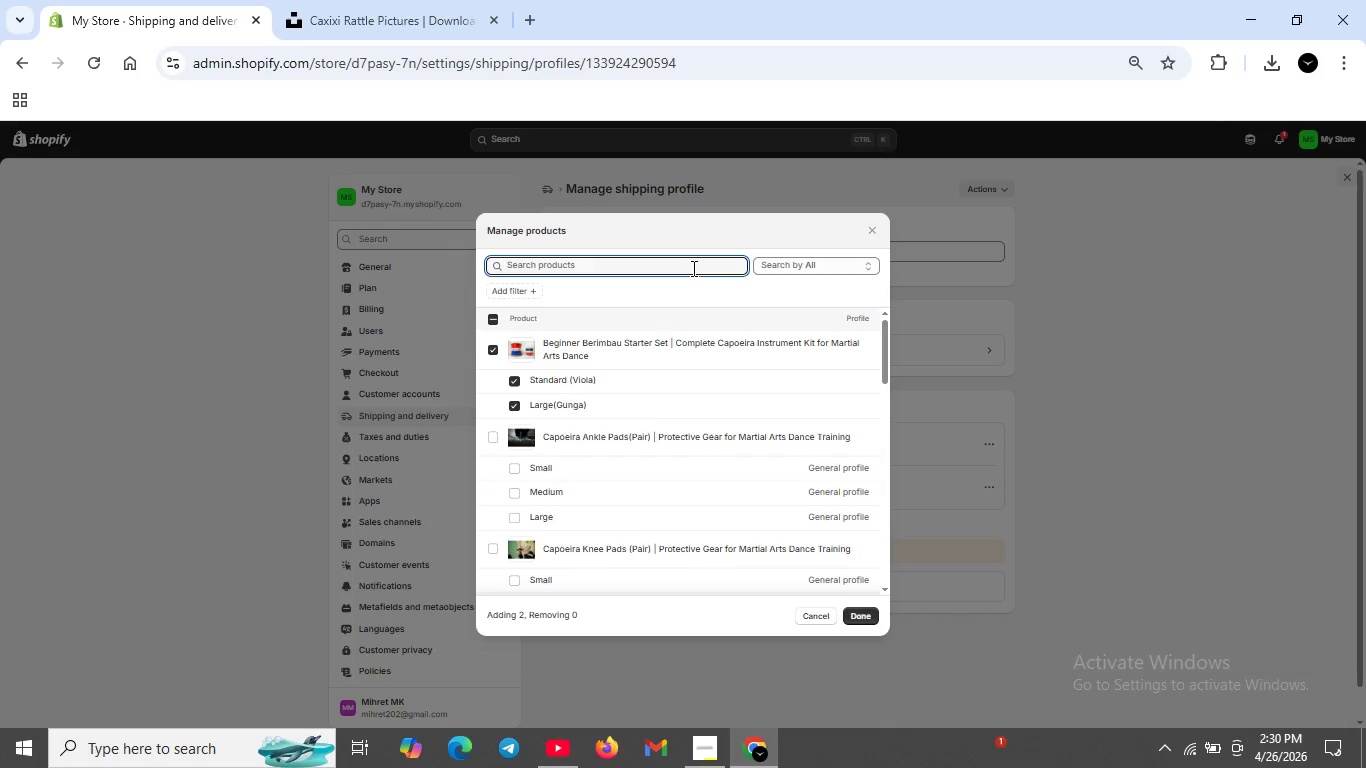 
type(Abdas)
 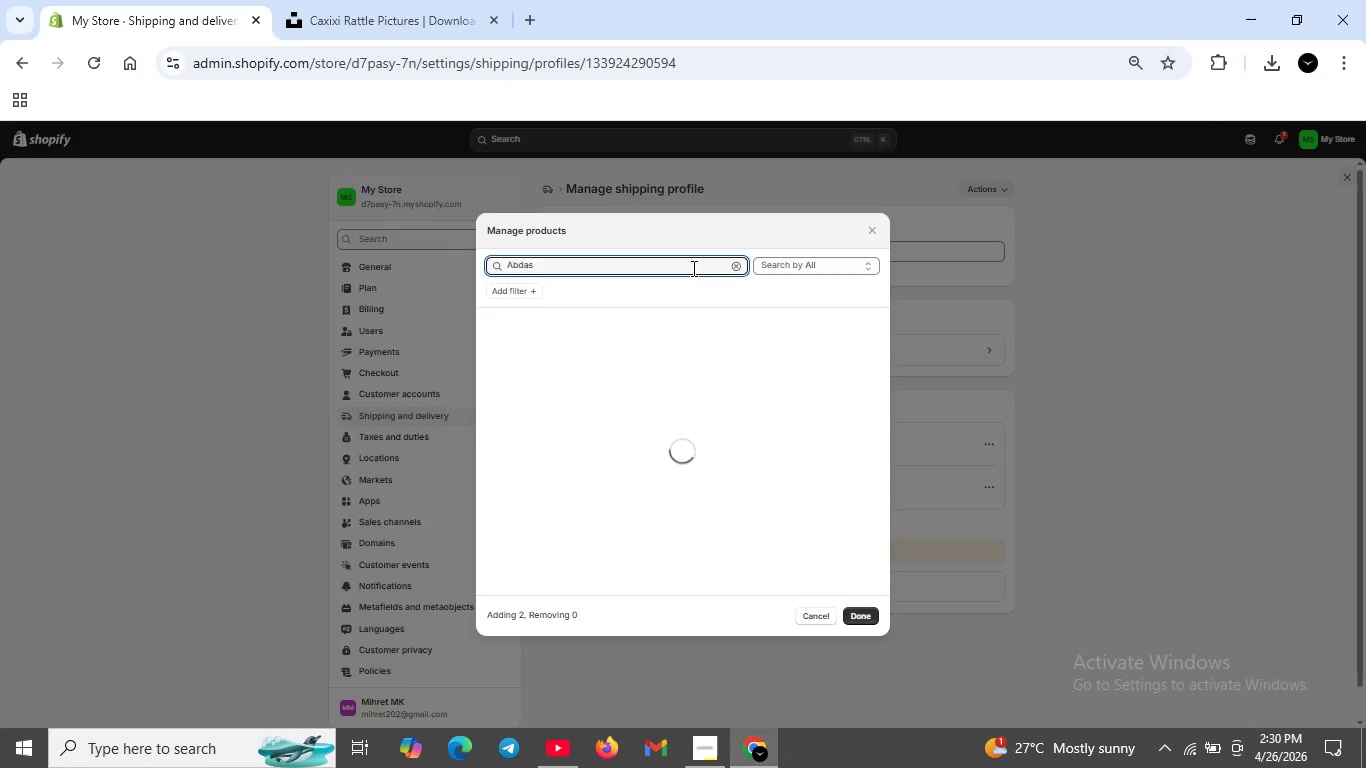 
key(Enter)
 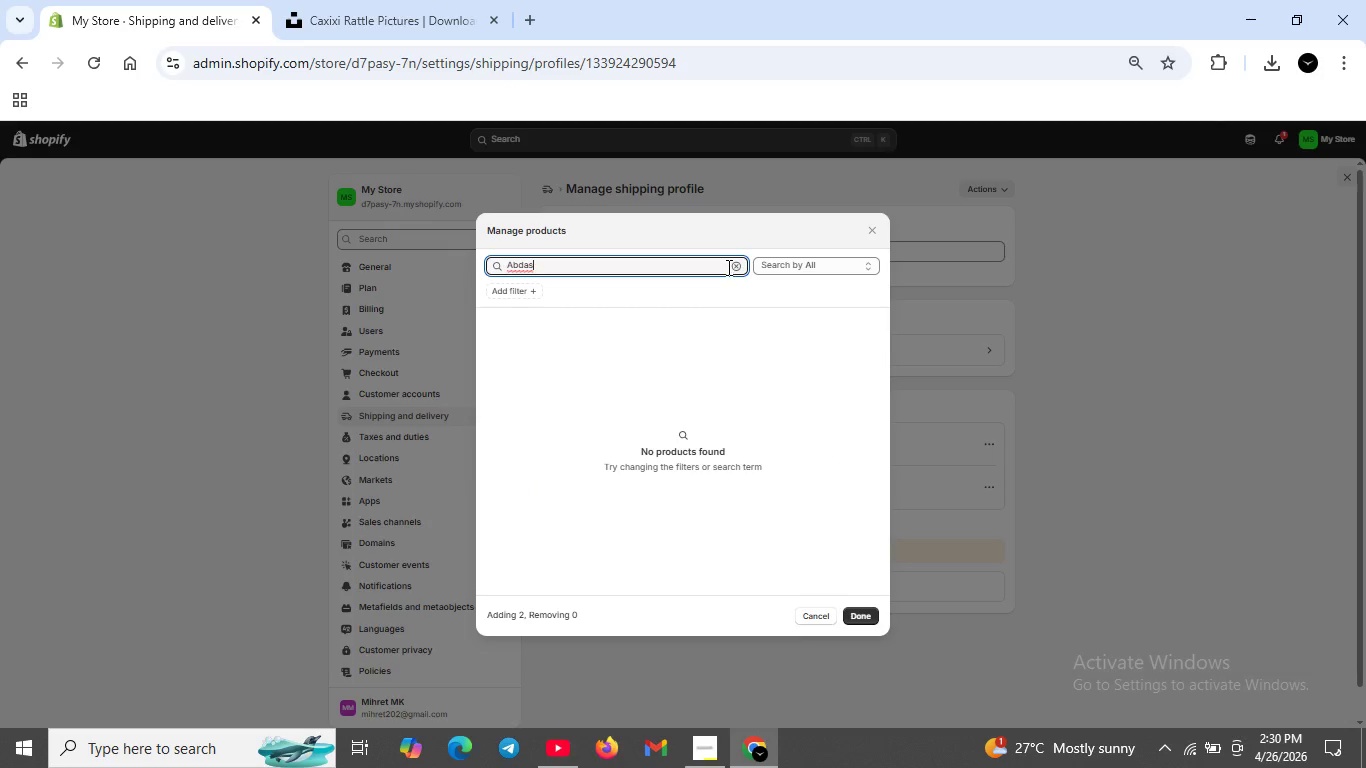 
left_click([735, 270])
 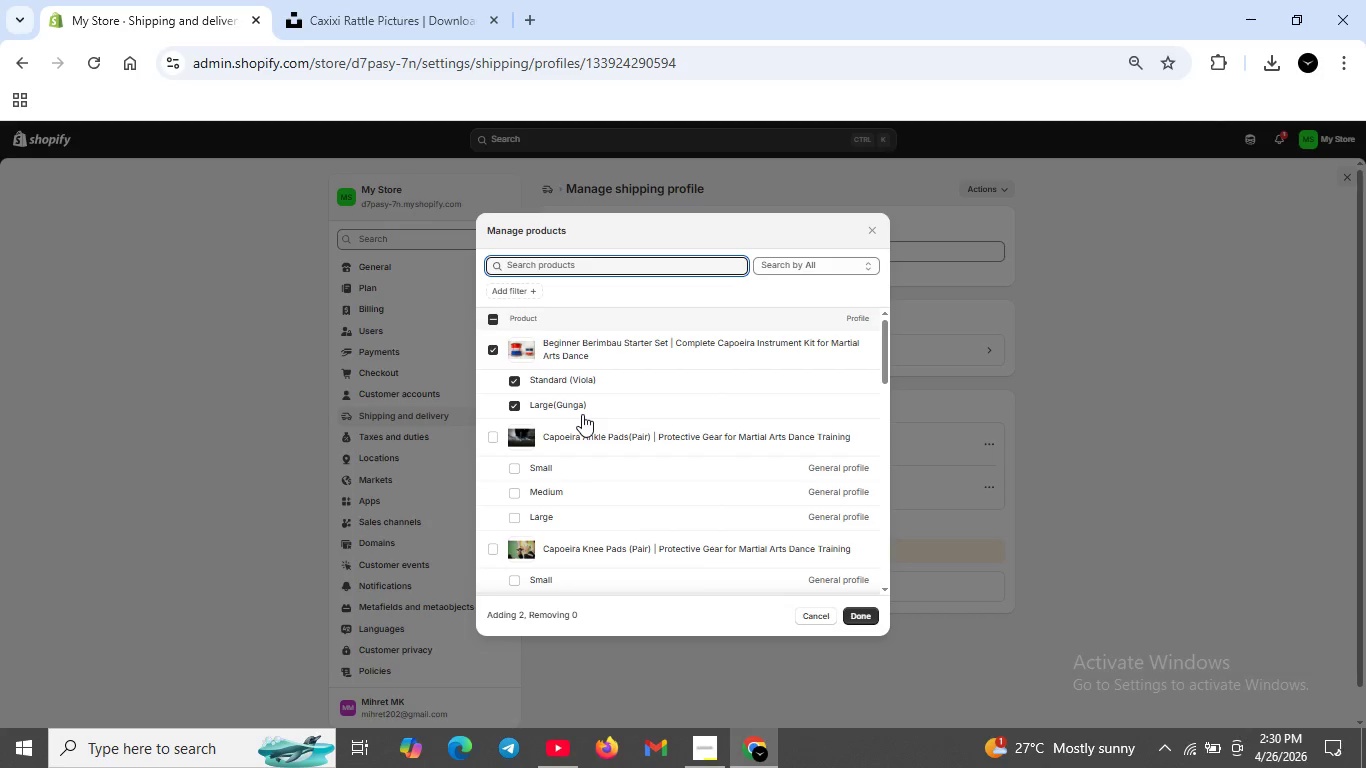 
wait(5.17)
 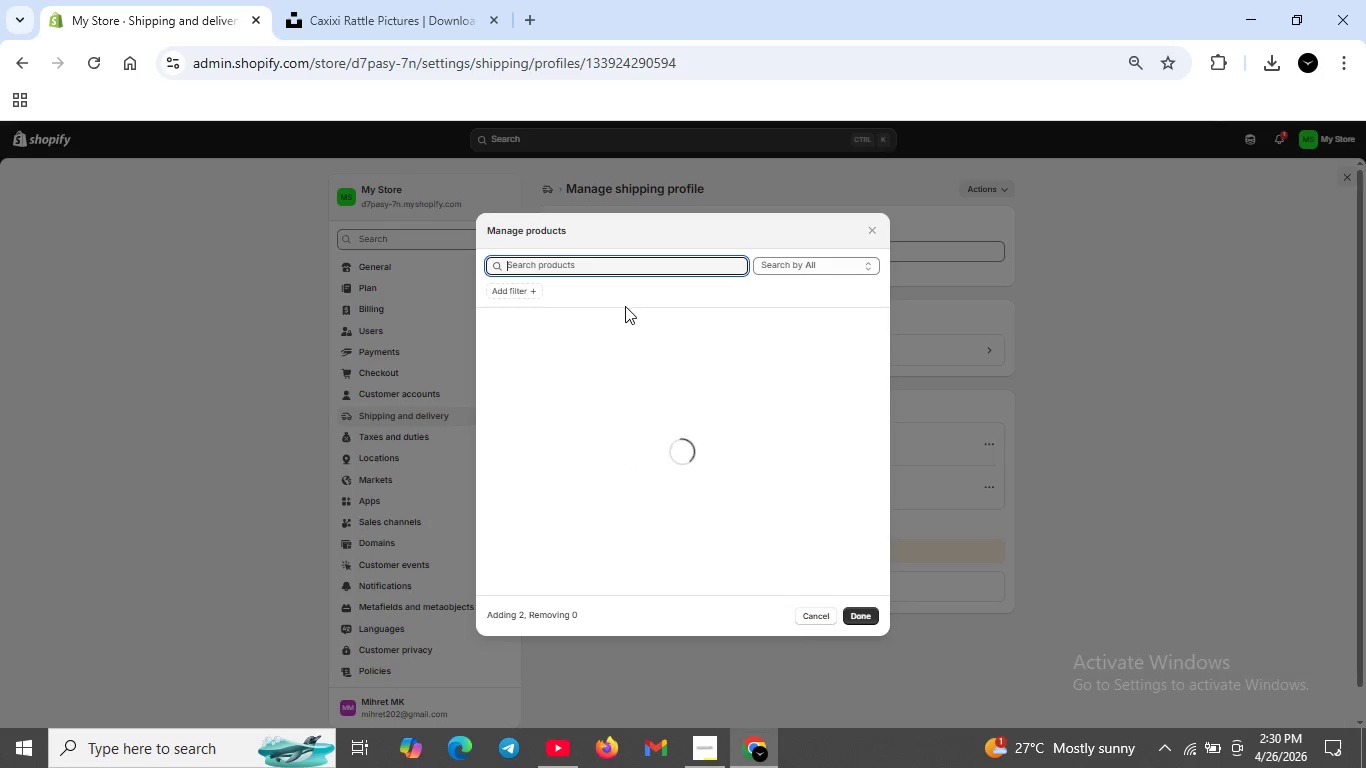 
scroll: coordinate [511, 401], scroll_direction: none, amount: 0.0
 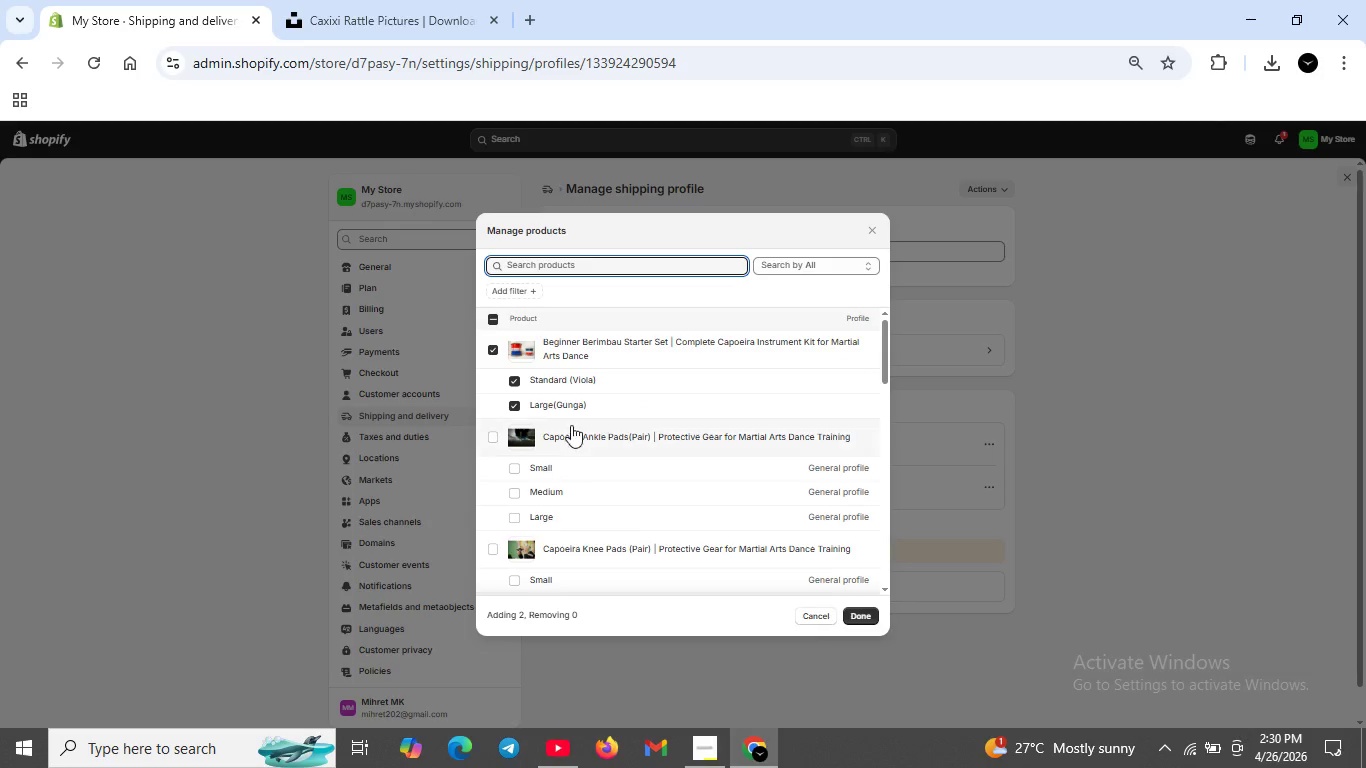 
scroll: coordinate [567, 491], scroll_direction: down, amount: 7.0
 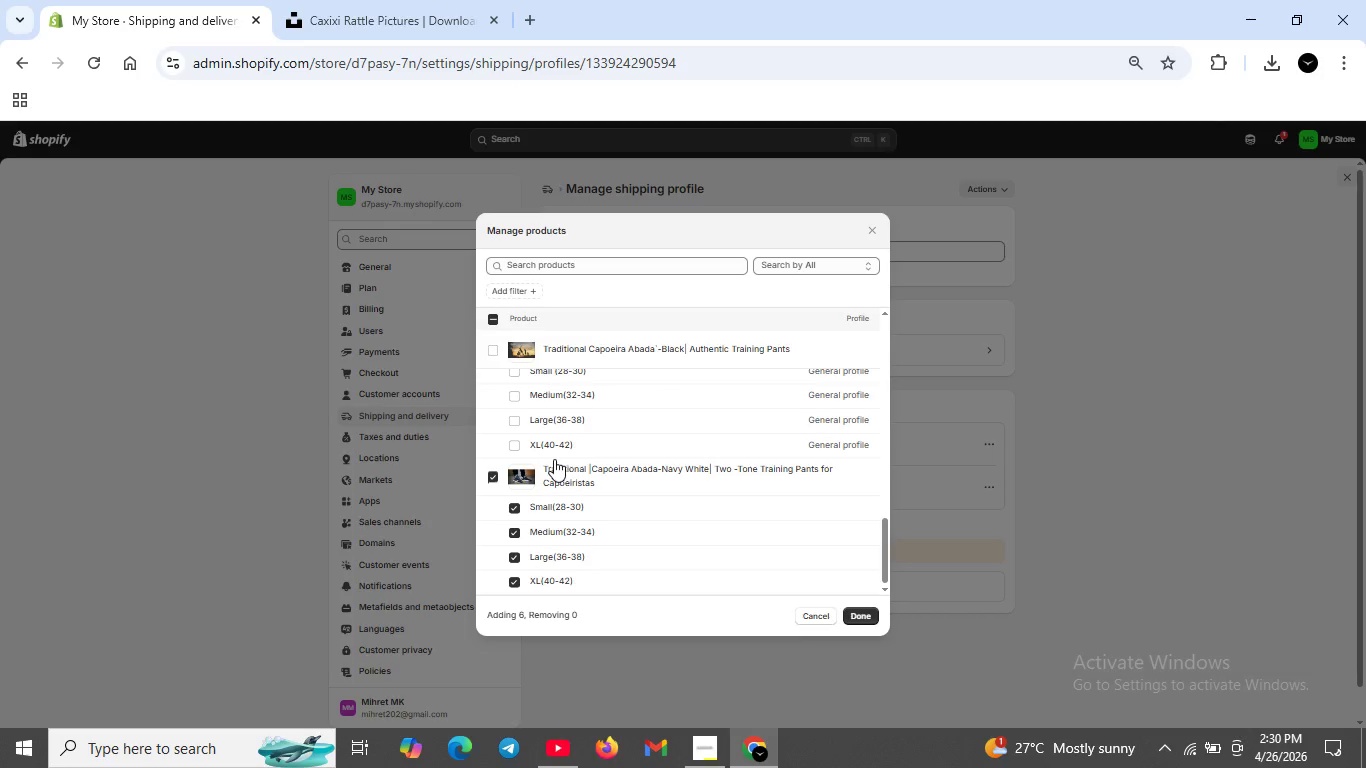 
scroll: coordinate [554, 459], scroll_direction: none, amount: 0.0
 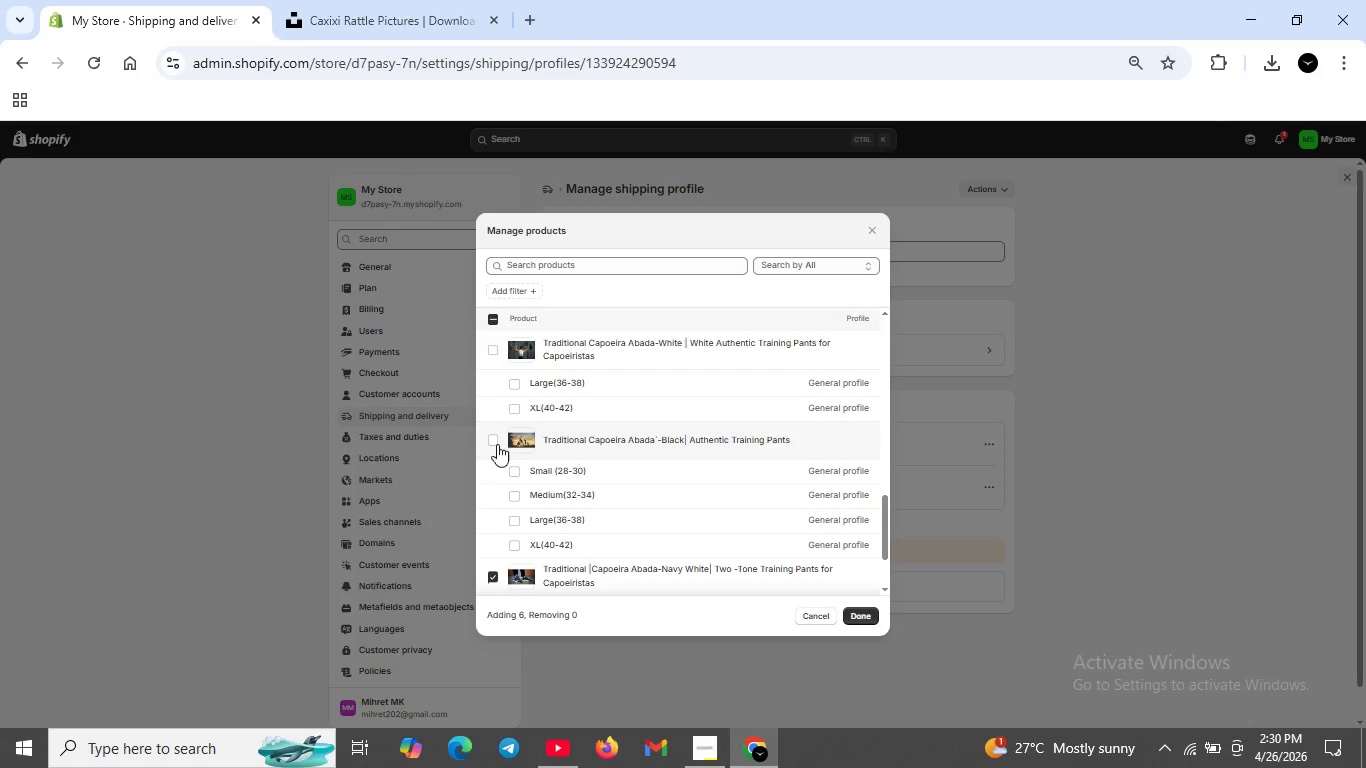 
left_click([495, 442])
 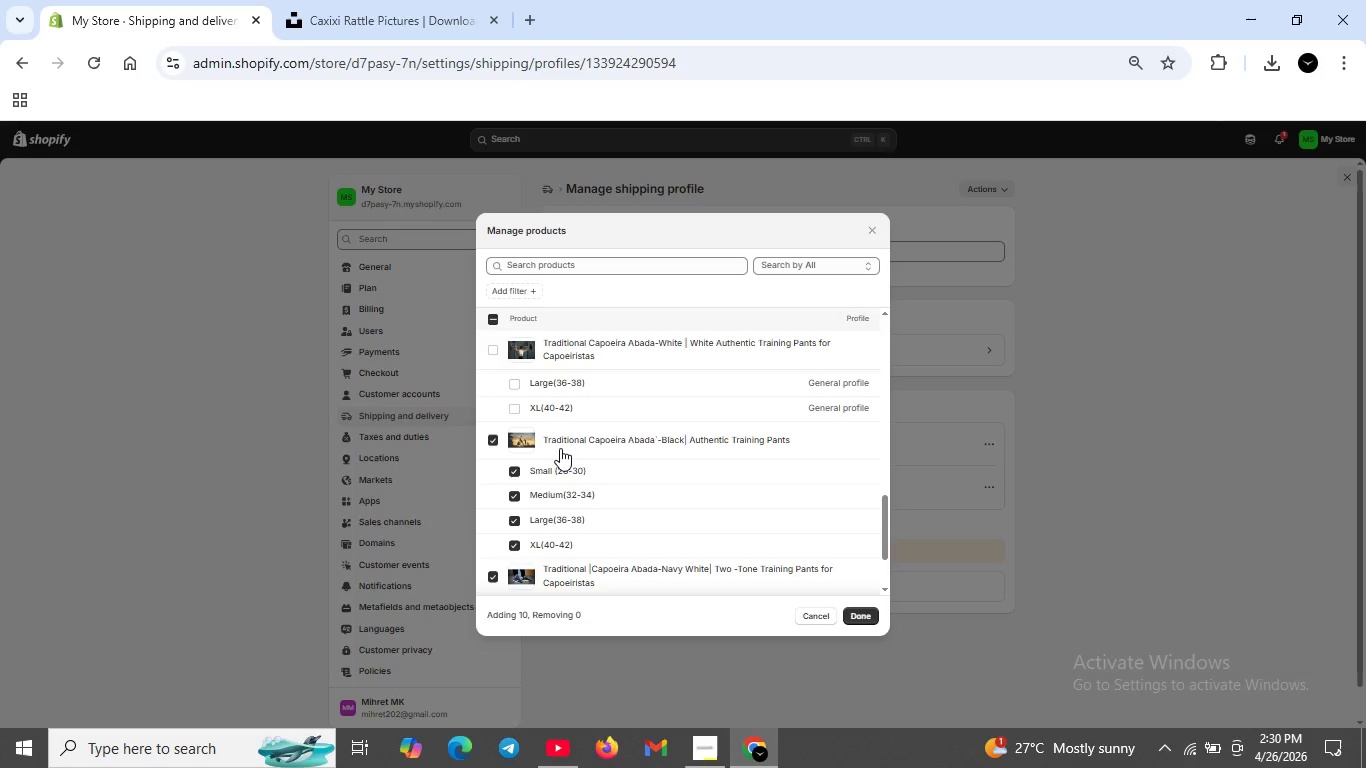 
scroll: coordinate [560, 448], scroll_direction: up, amount: 1.0
 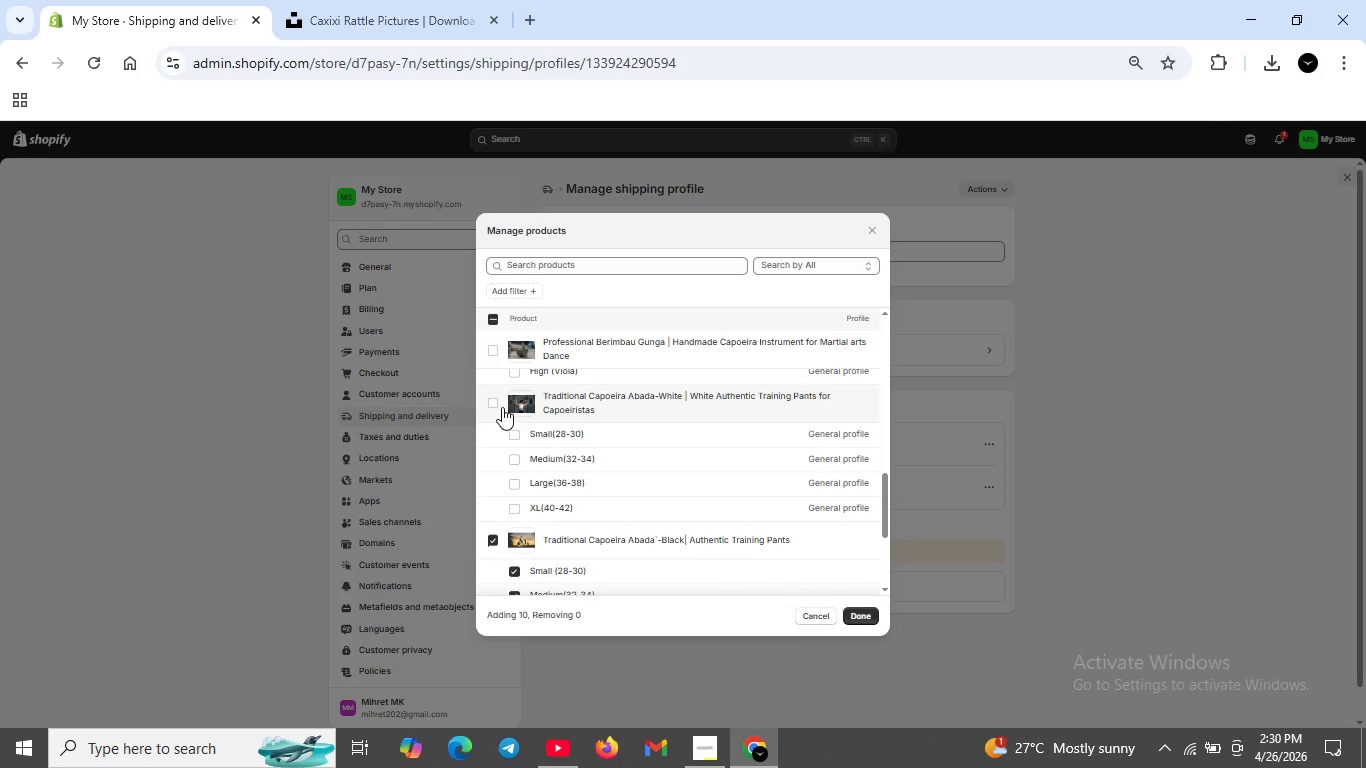 
left_click([494, 404])
 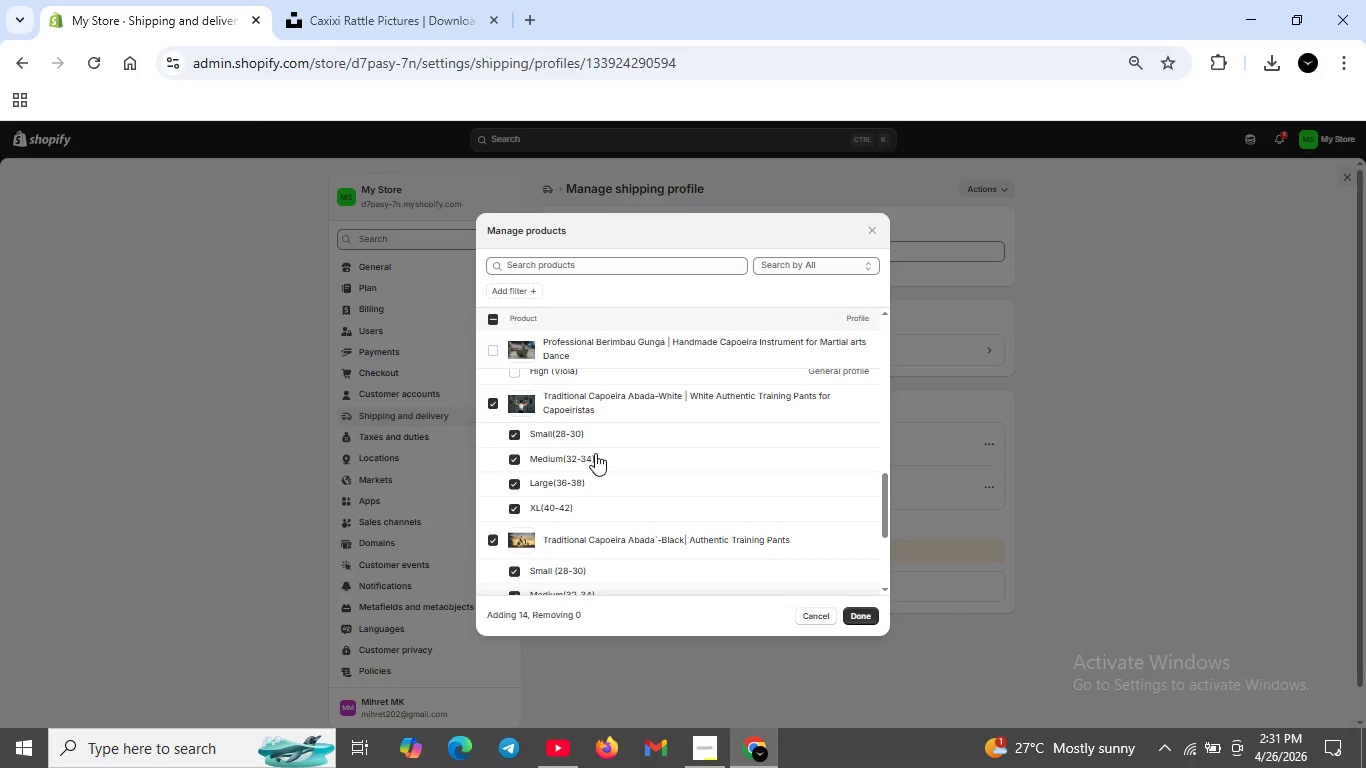 
scroll: coordinate [557, 434], scroll_direction: up, amount: 3.0
 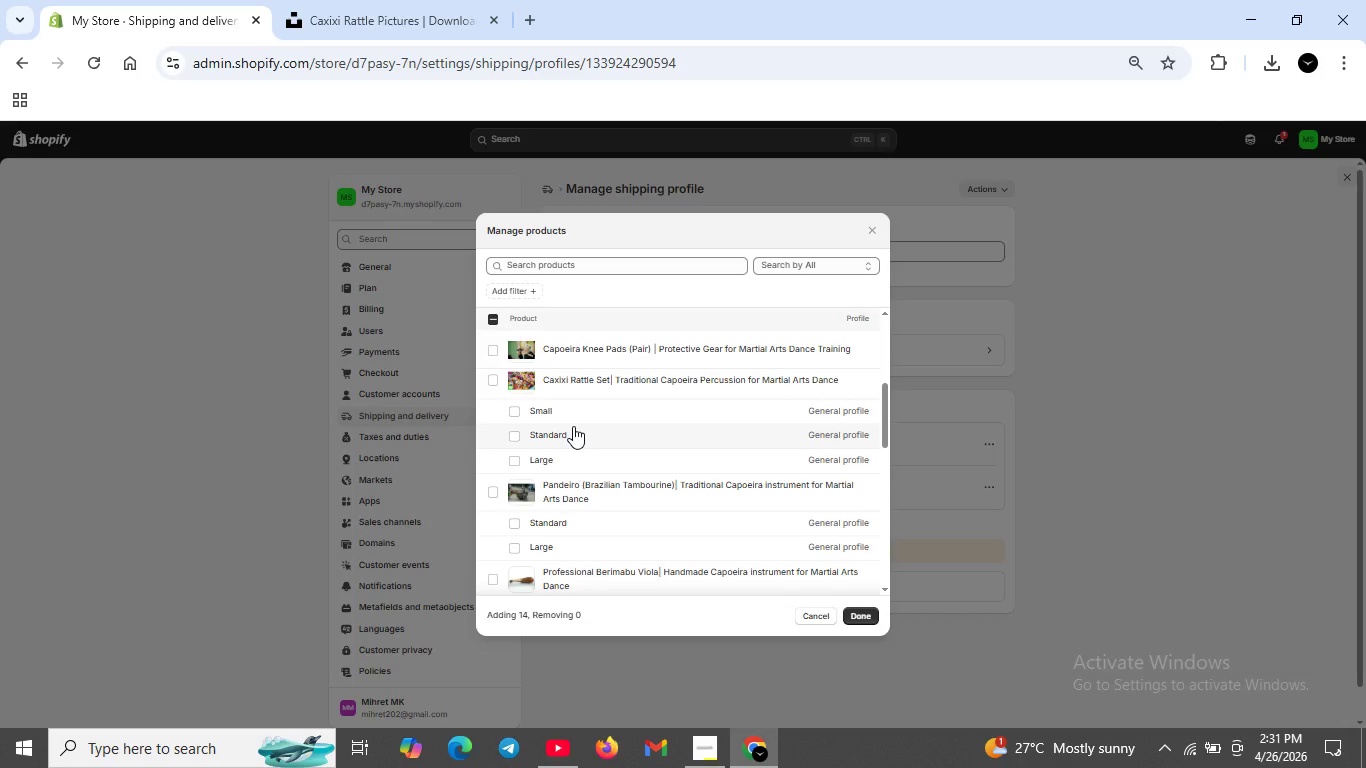 
wait(9.34)
 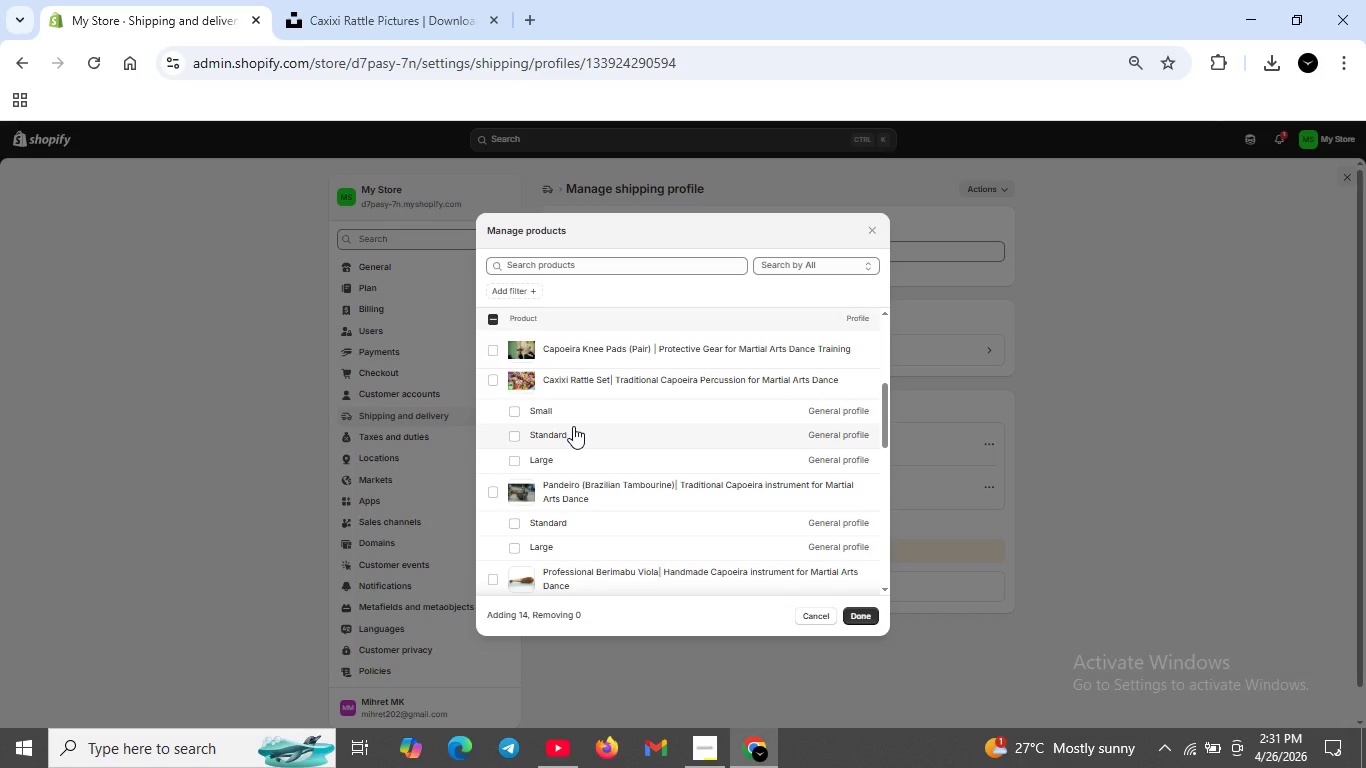 
left_click([497, 353])
 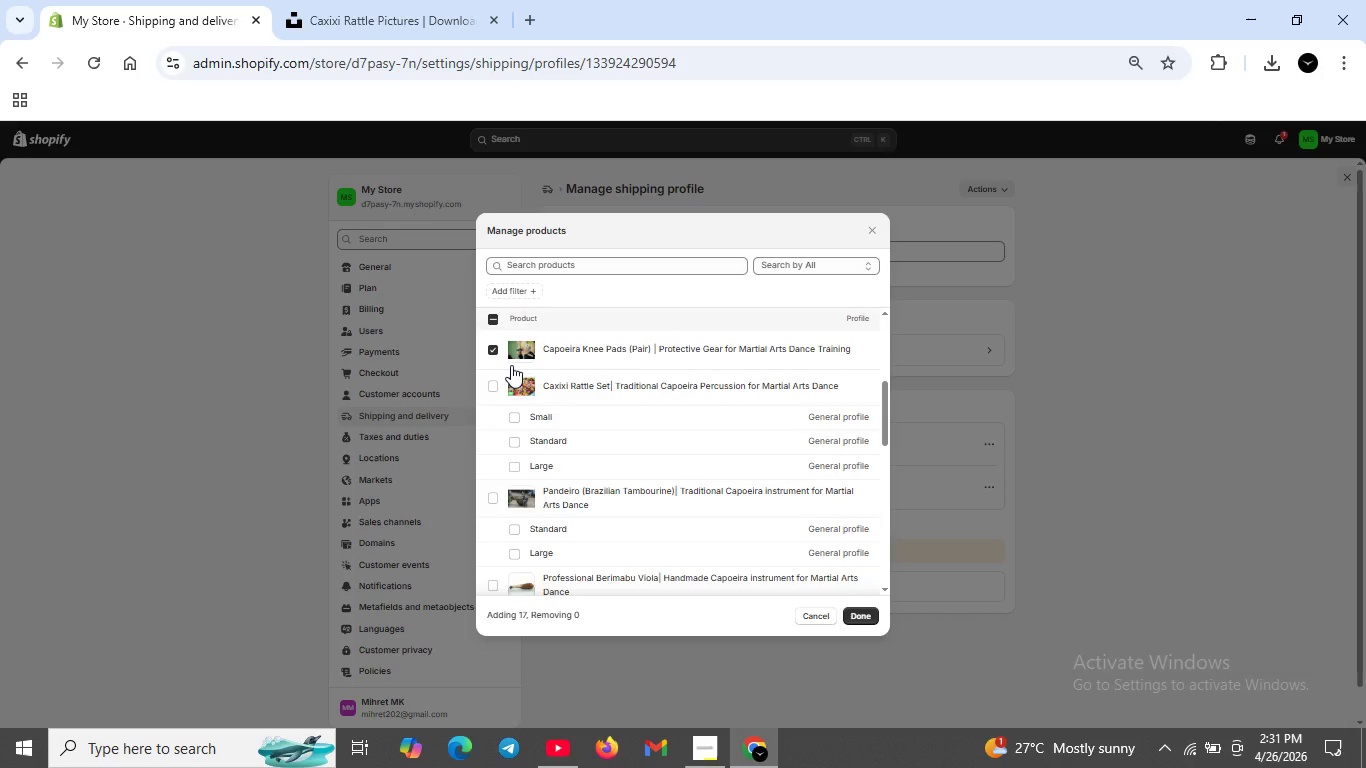 
scroll: coordinate [503, 427], scroll_direction: up, amount: 3.0
 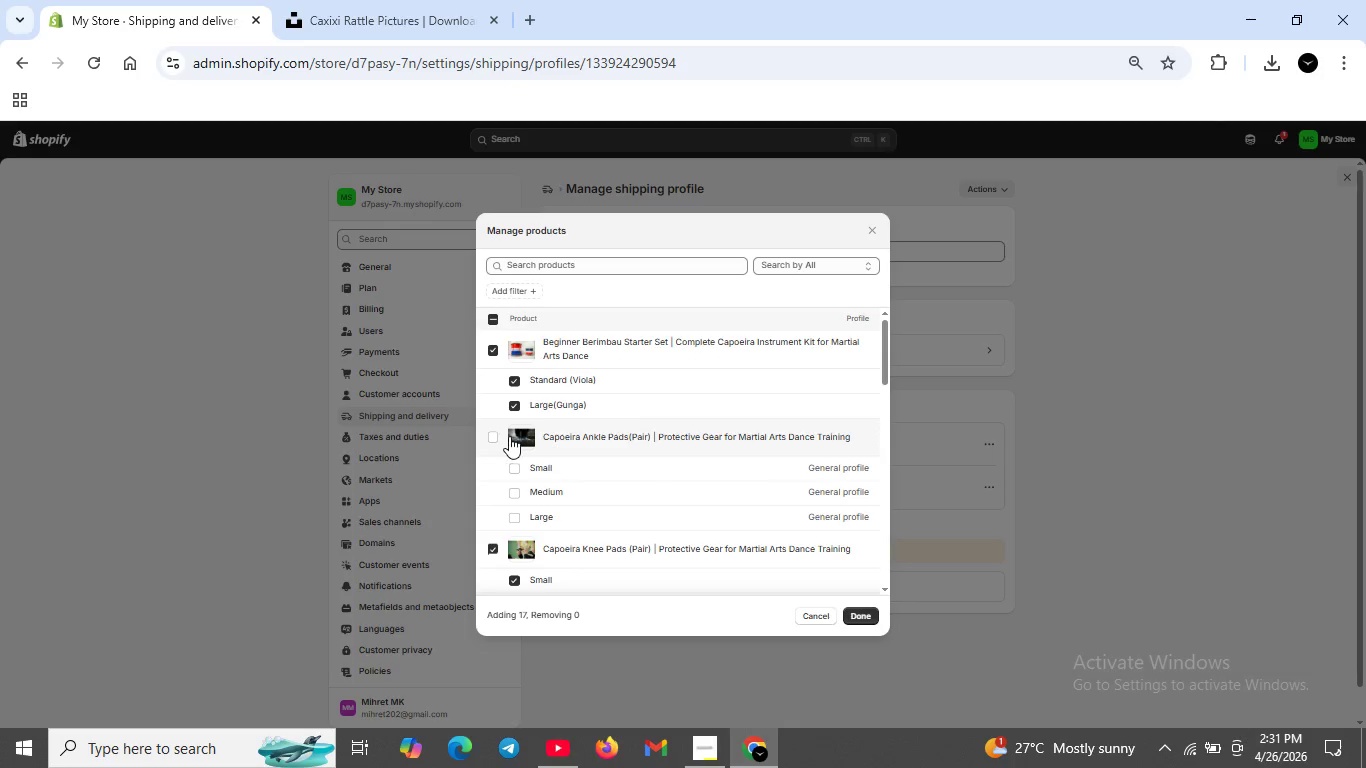 
left_click([497, 436])
 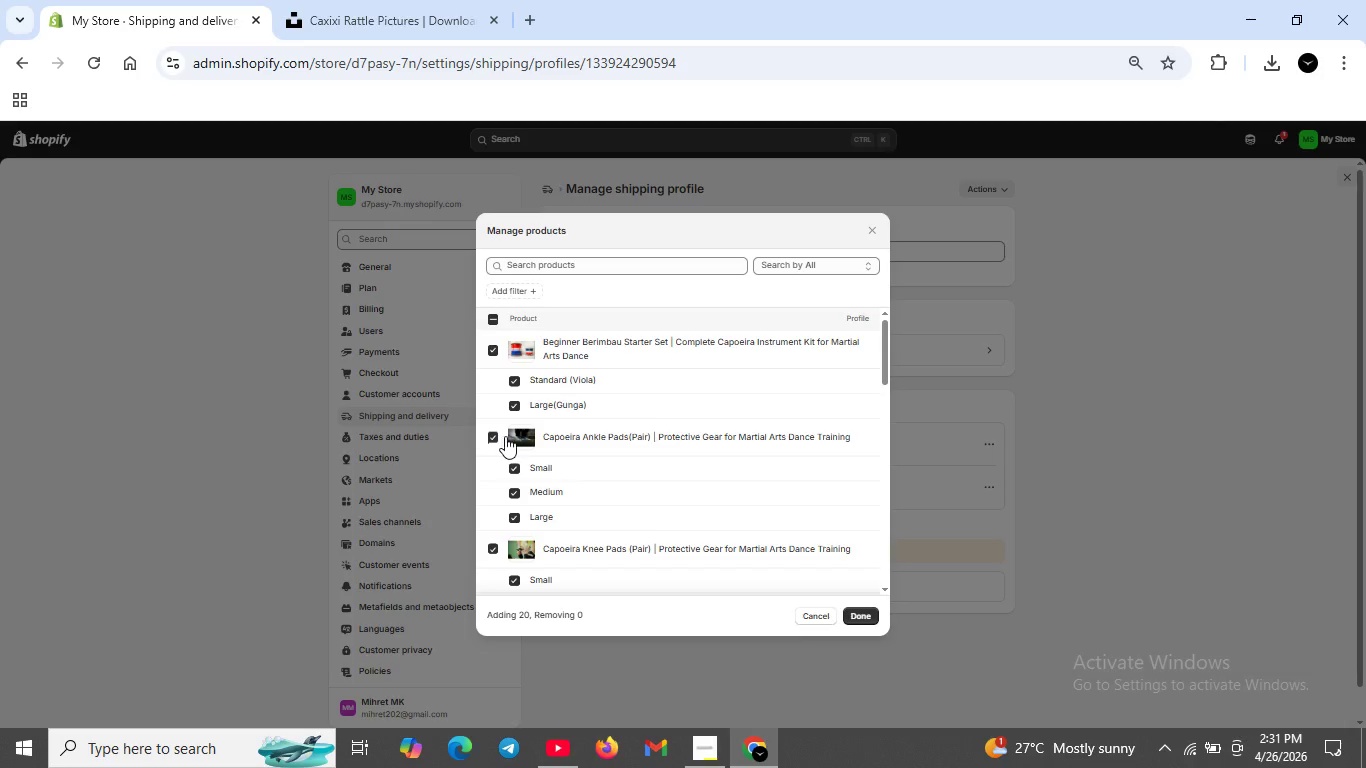 
scroll: coordinate [529, 414], scroll_direction: up, amount: 14.0
 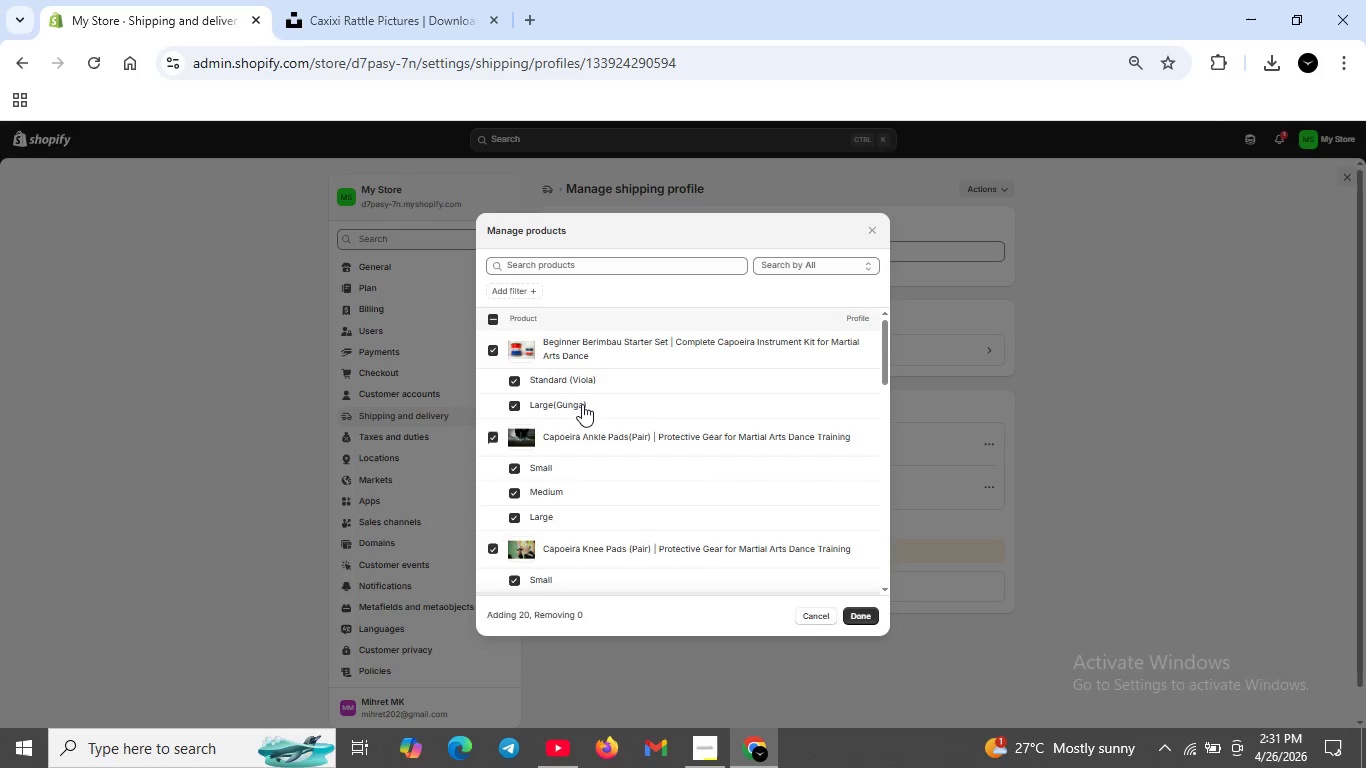 
scroll: coordinate [566, 403], scroll_direction: none, amount: 0.0
 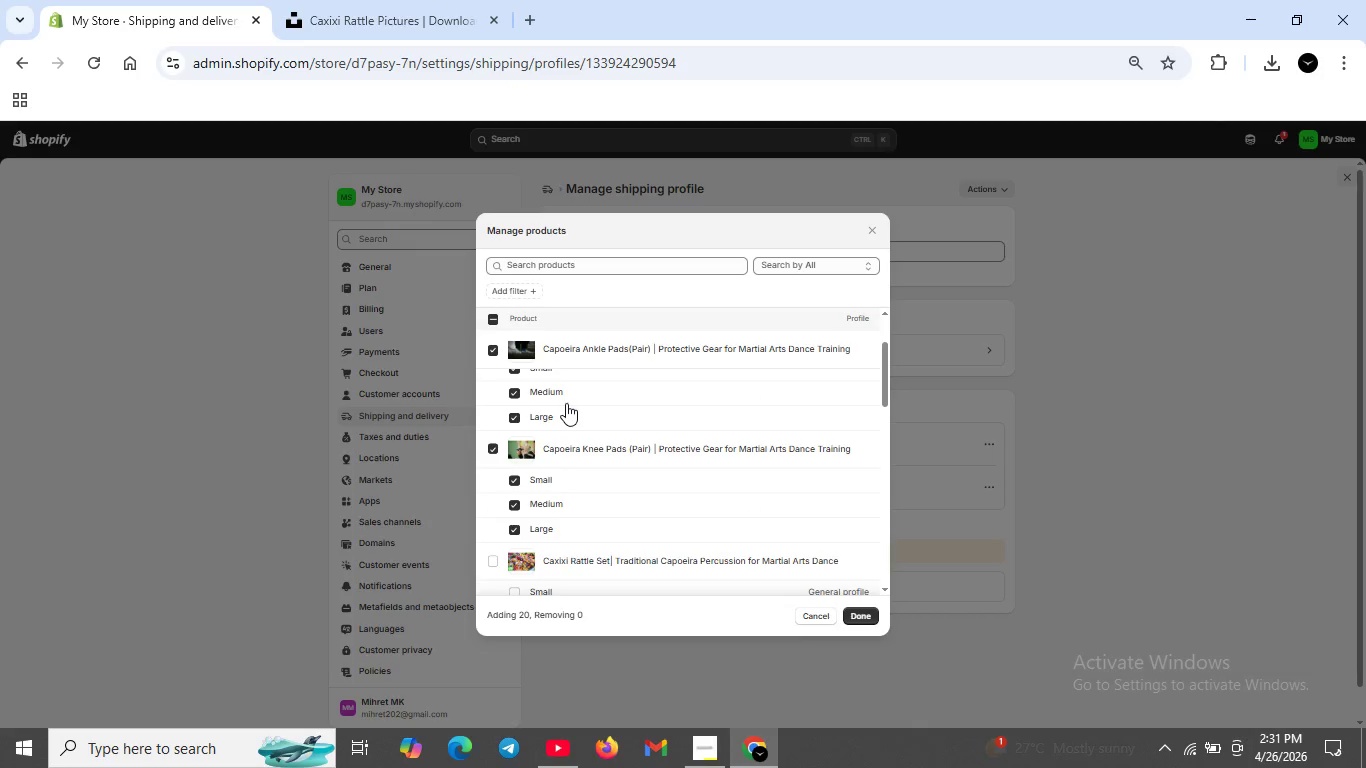 
scroll: coordinate [566, 403], scroll_direction: down, amount: 3.0
 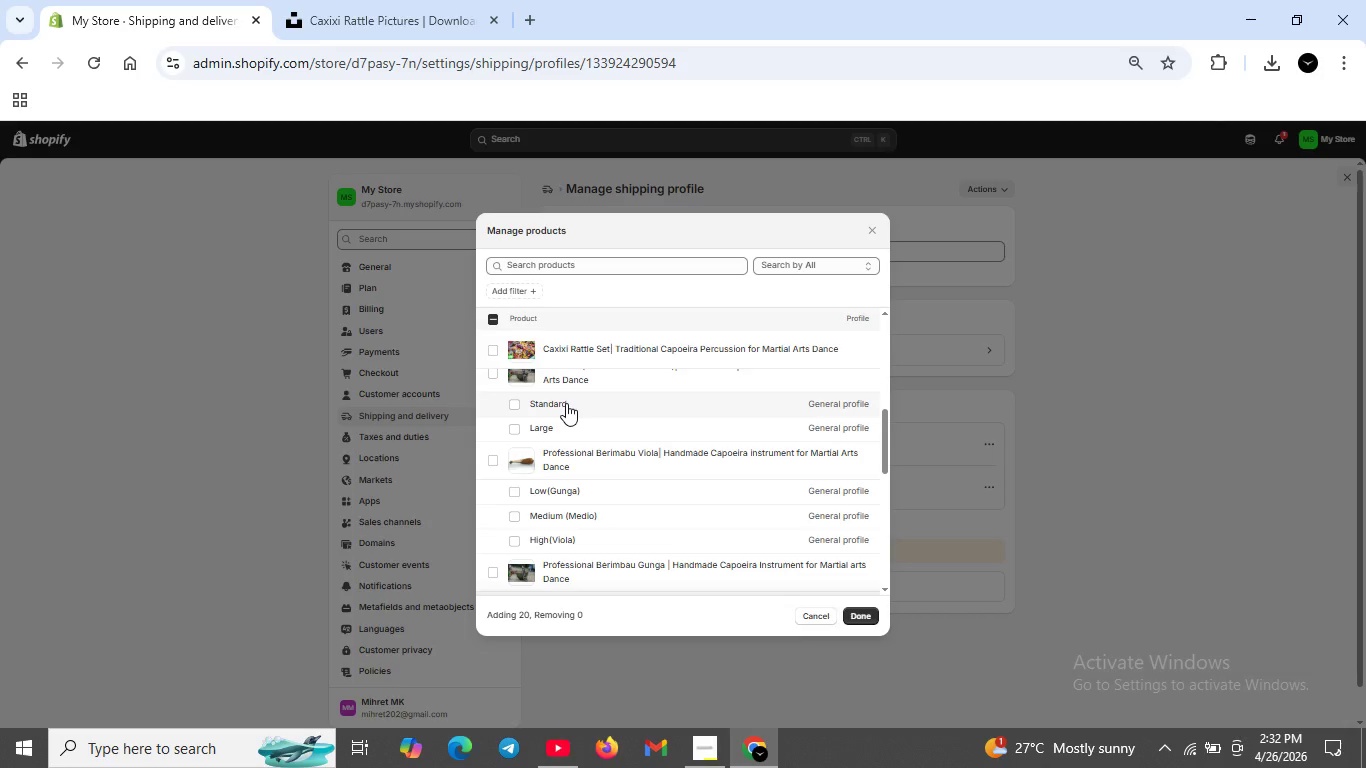 
wait(25.56)
 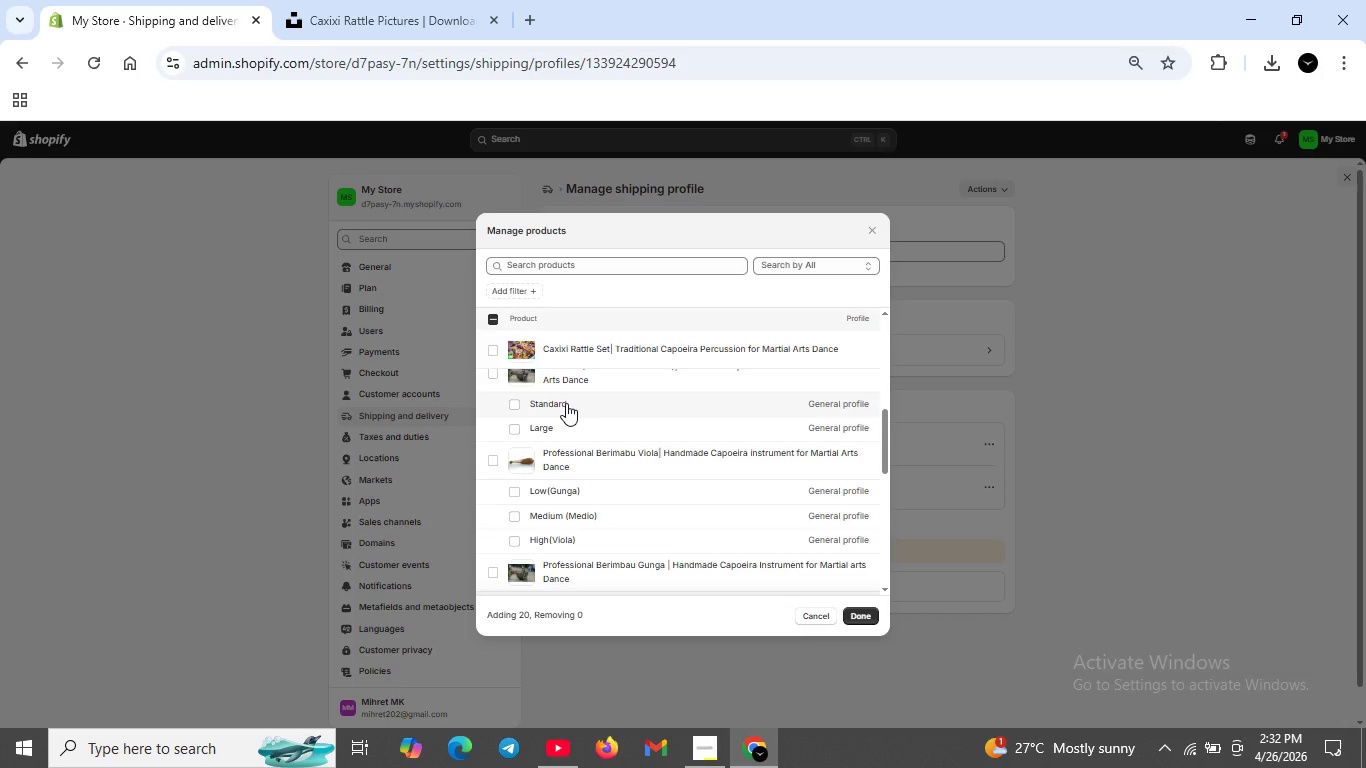 
scroll: coordinate [596, 491], scroll_direction: up, amount: 10.0
 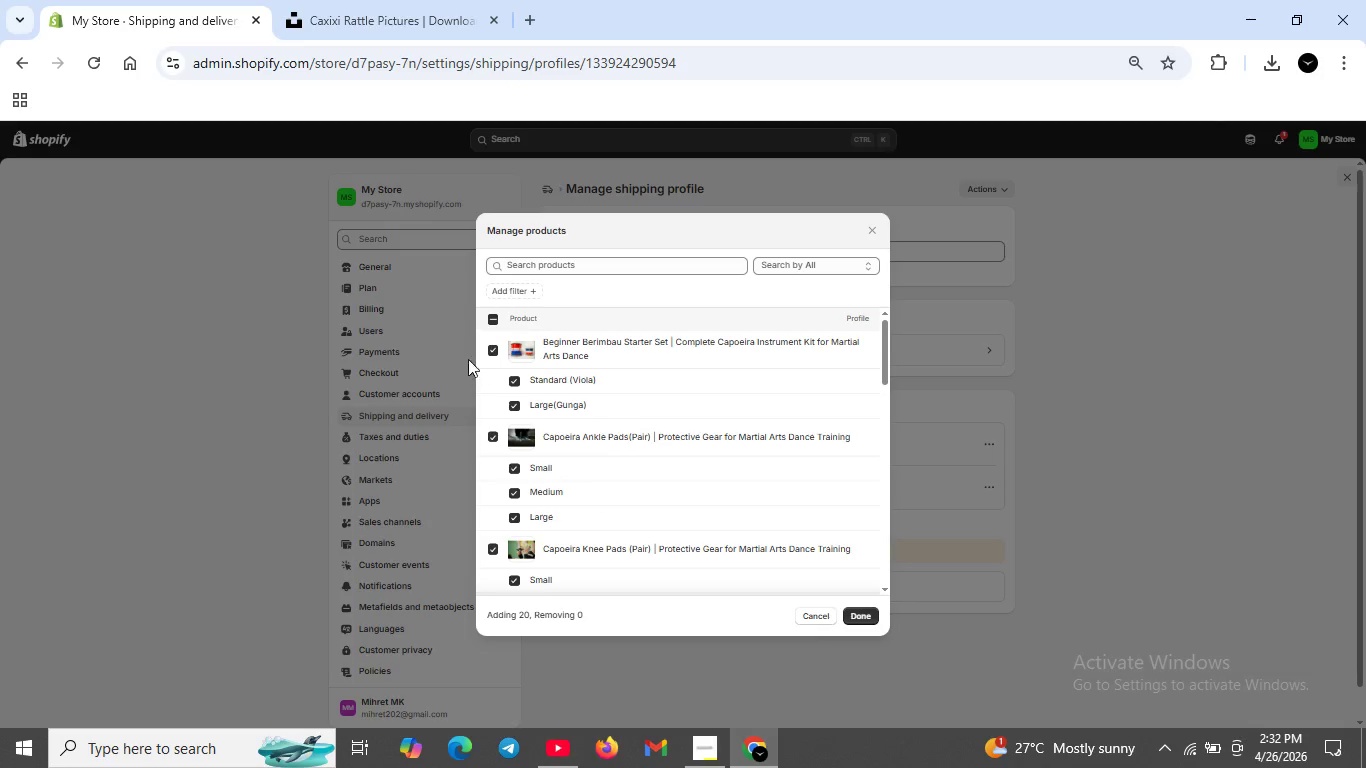 
left_click([492, 355])
 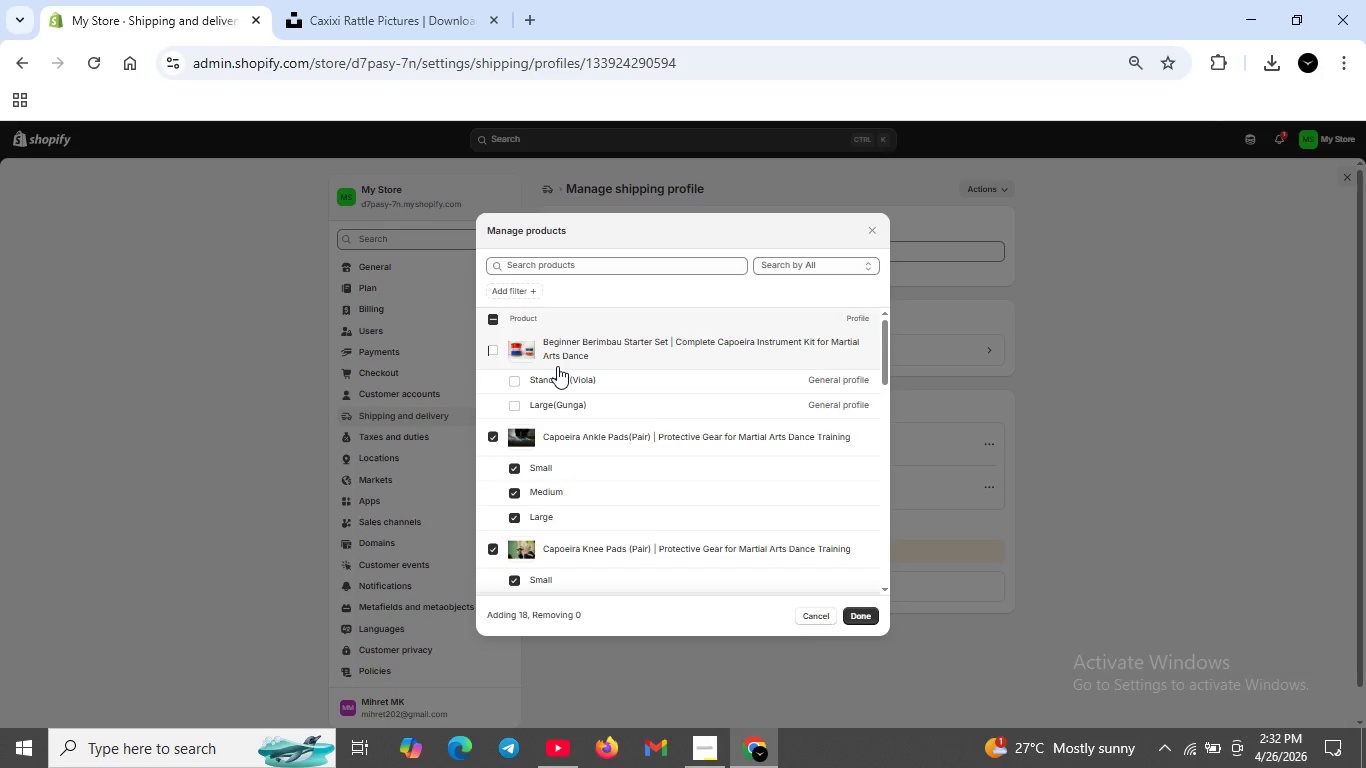 
wait(9.47)
 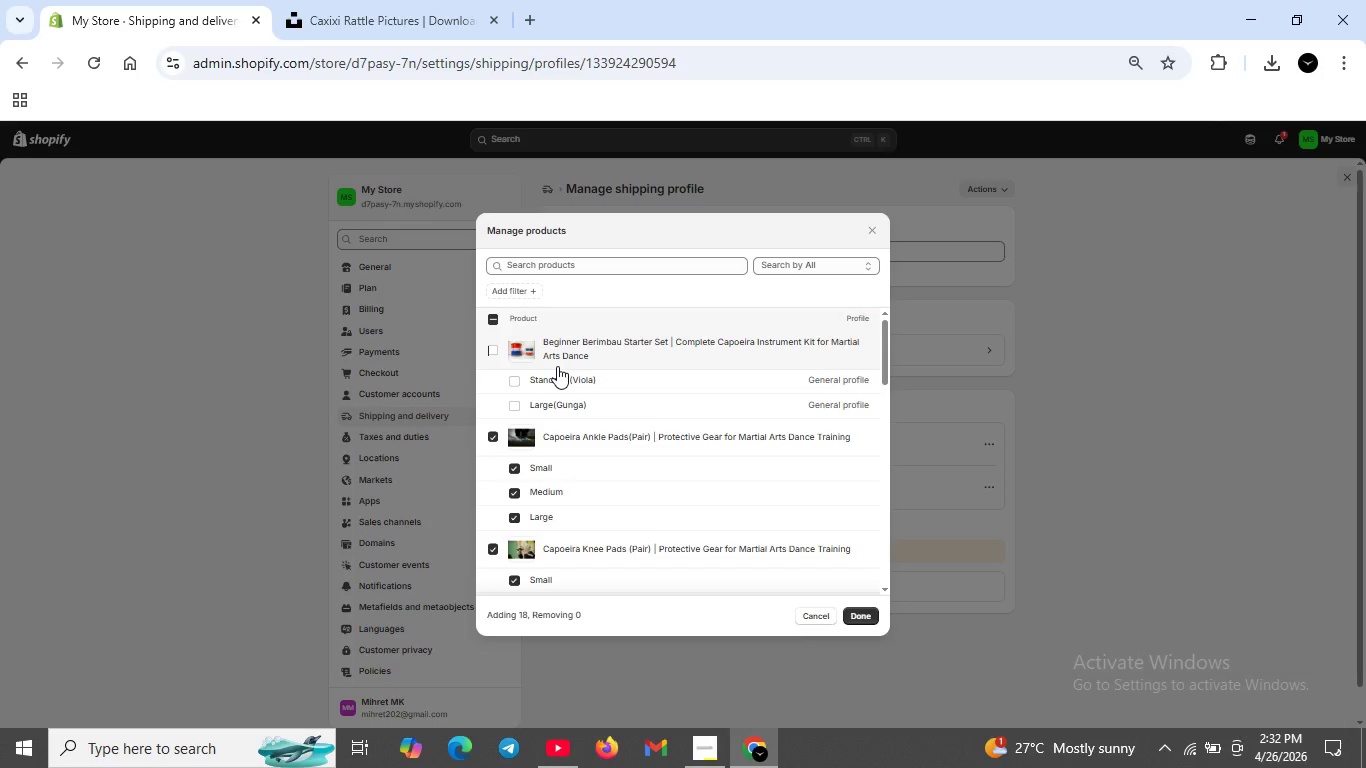 
scroll: coordinate [571, 407], scroll_direction: down, amount: 2.0
 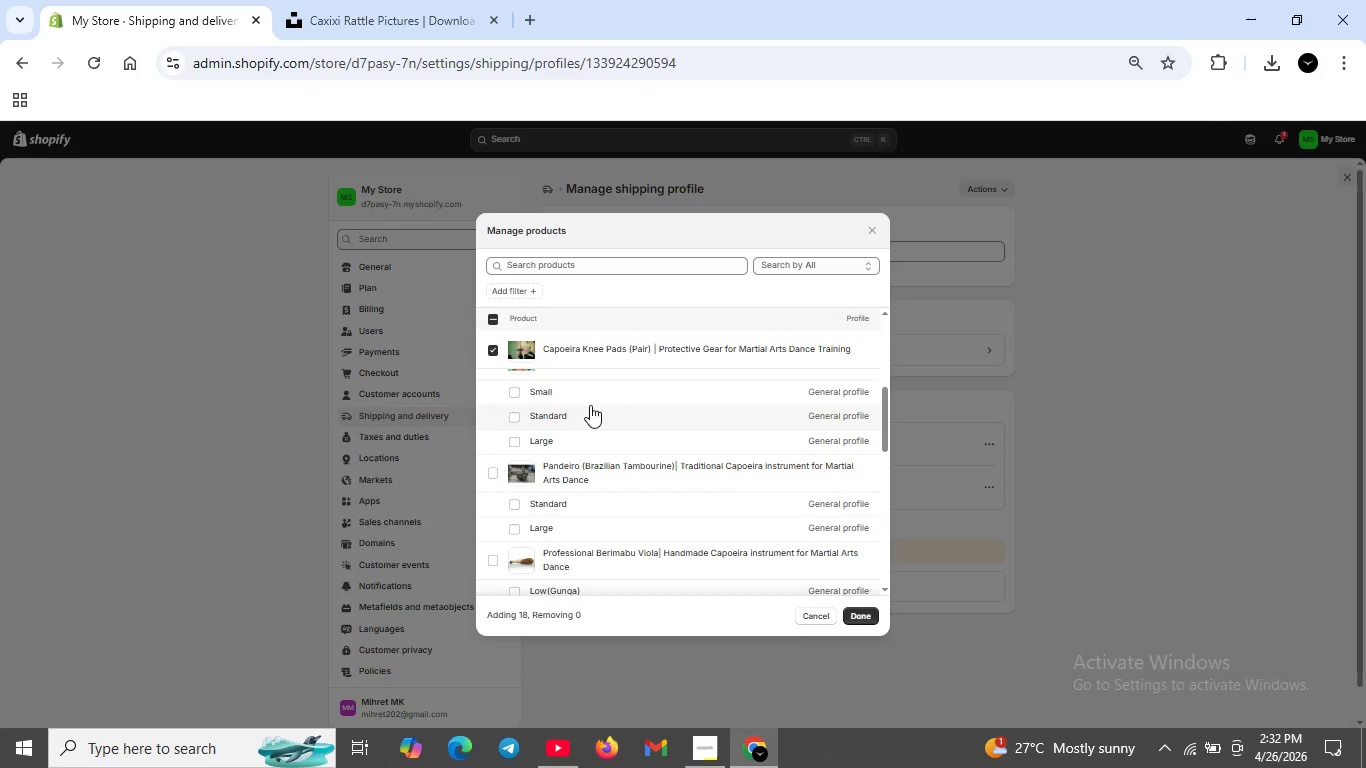 
scroll: coordinate [593, 404], scroll_direction: none, amount: 0.0
 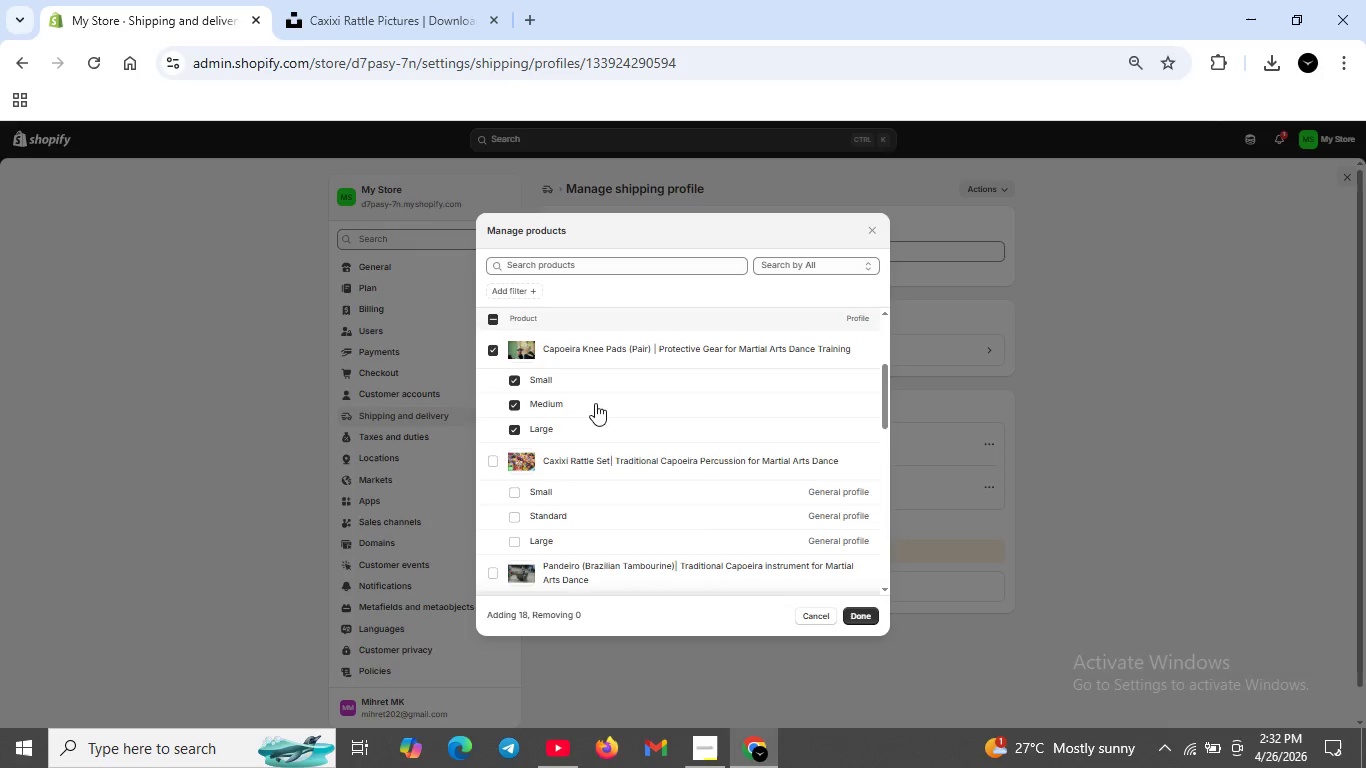 
scroll: coordinate [626, 407], scroll_direction: up, amount: 6.0
 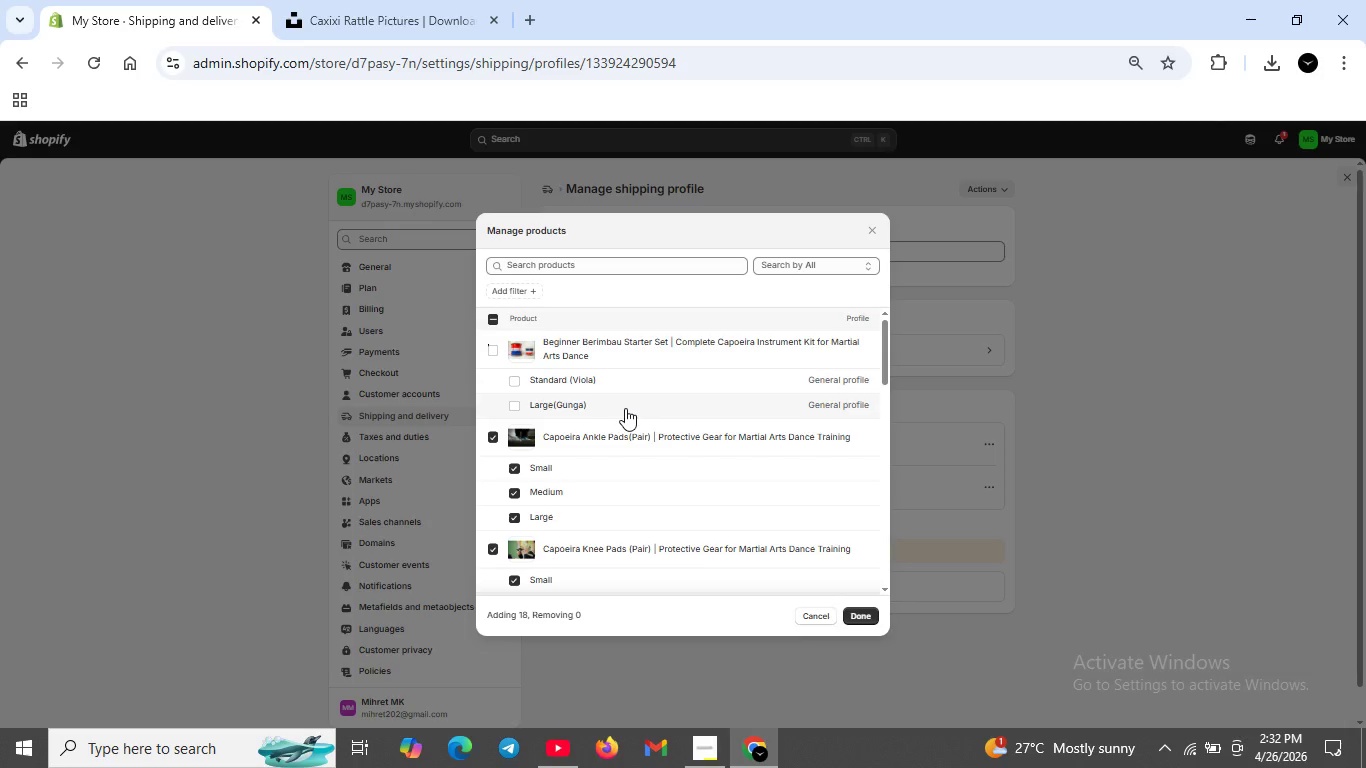 
scroll: coordinate [625, 408], scroll_direction: none, amount: 0.0
 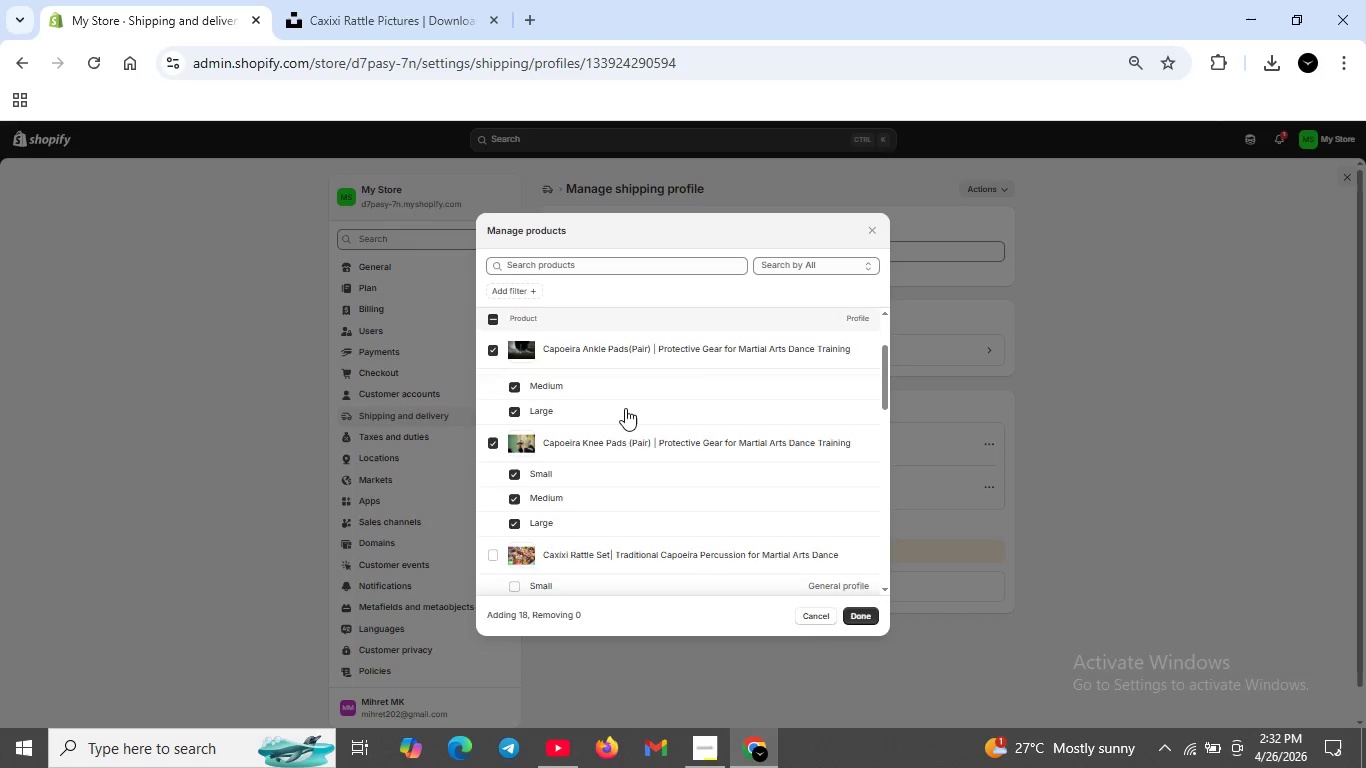 
scroll: coordinate [625, 408], scroll_direction: down, amount: 2.0
 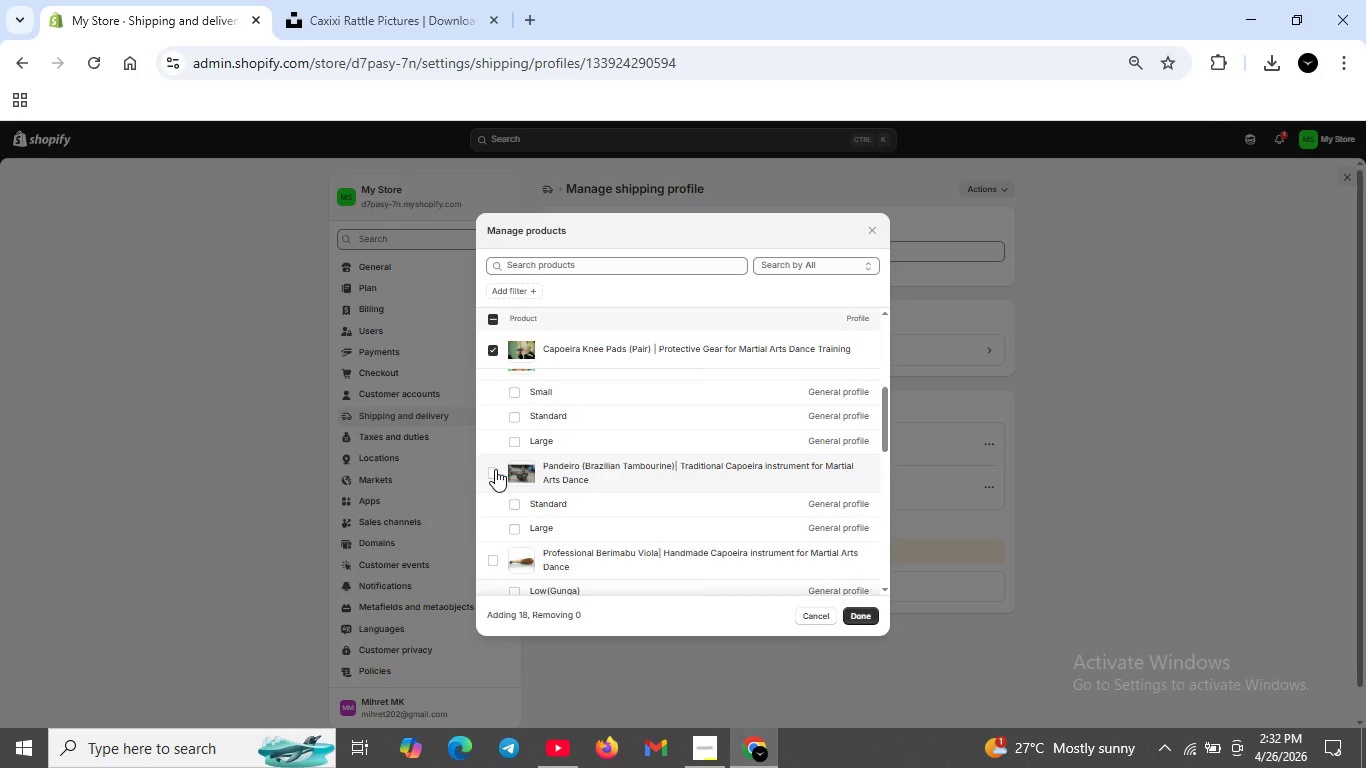 
left_click([495, 469])
 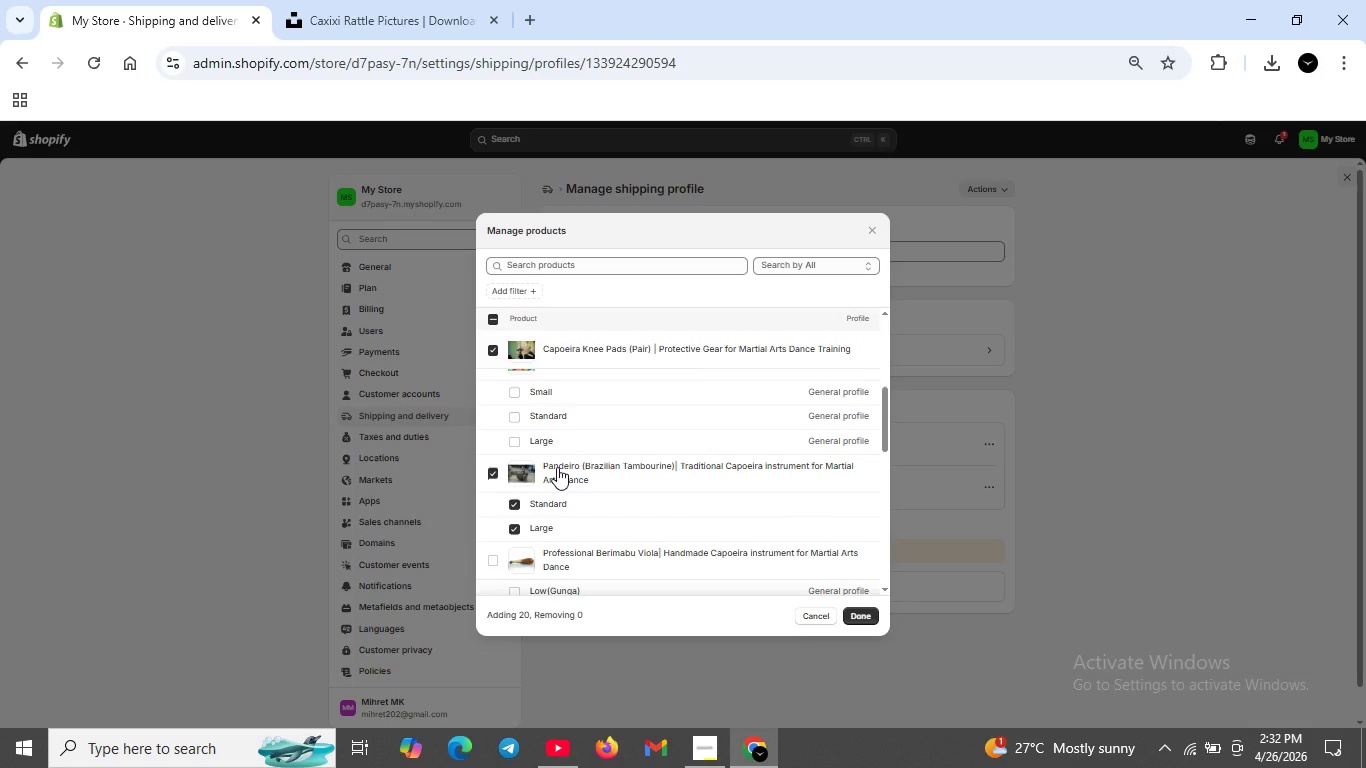 
scroll: coordinate [574, 462], scroll_direction: up, amount: 7.0
 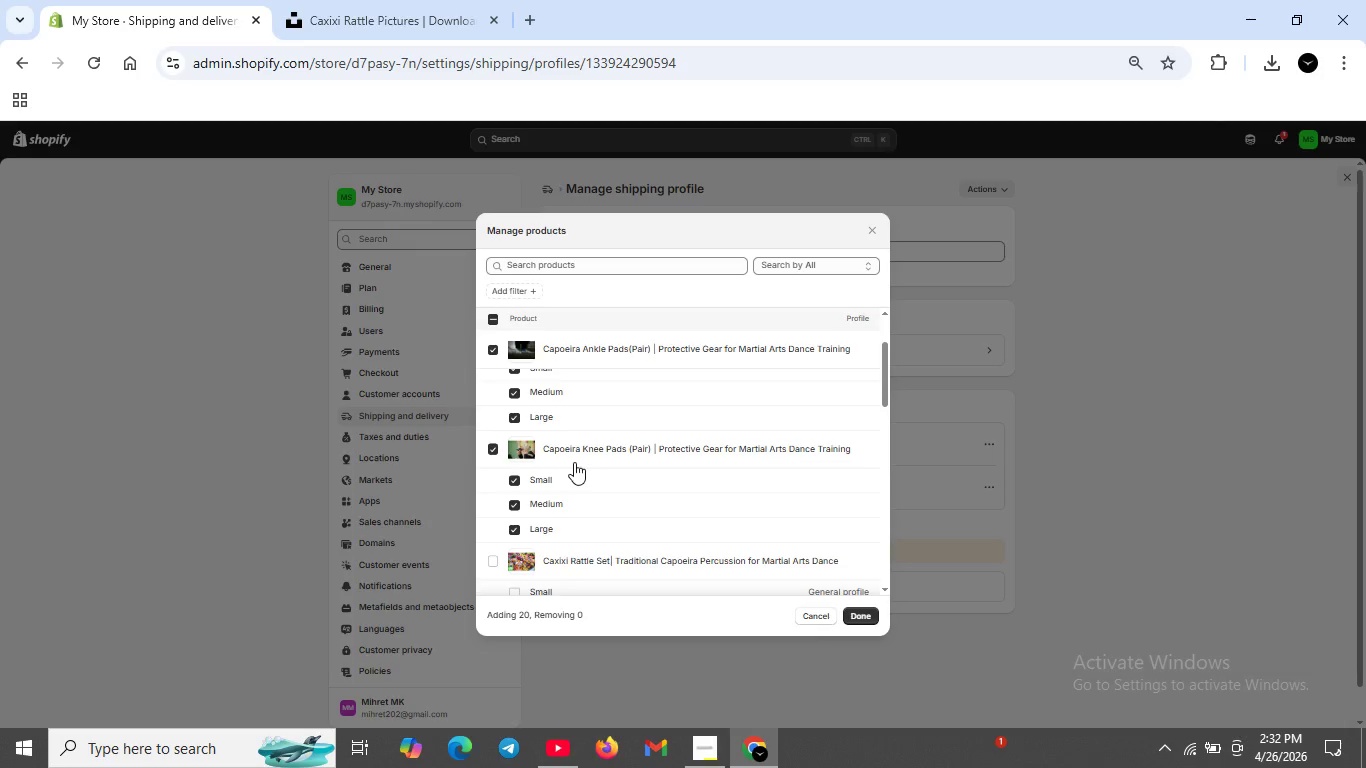 
scroll: coordinate [574, 462], scroll_direction: down, amount: 1.0
 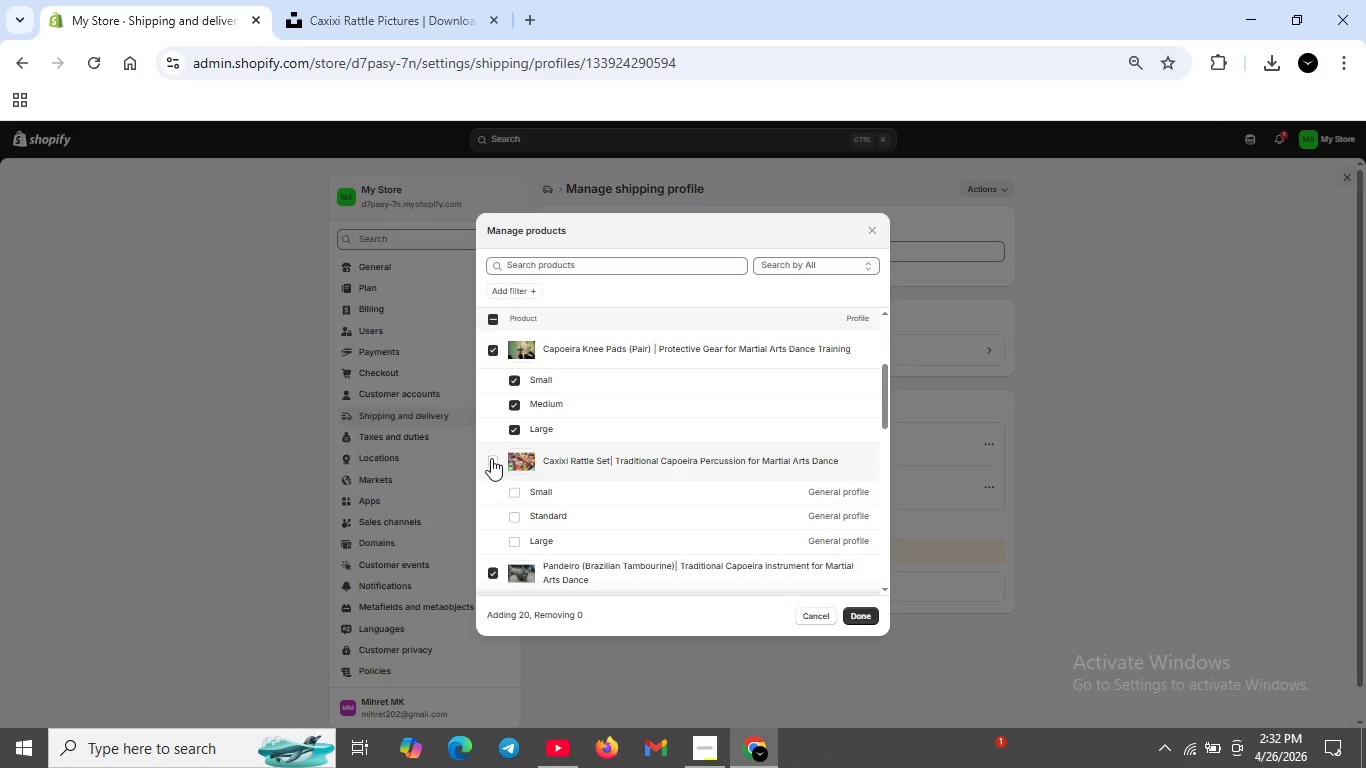 
left_click([490, 458])
 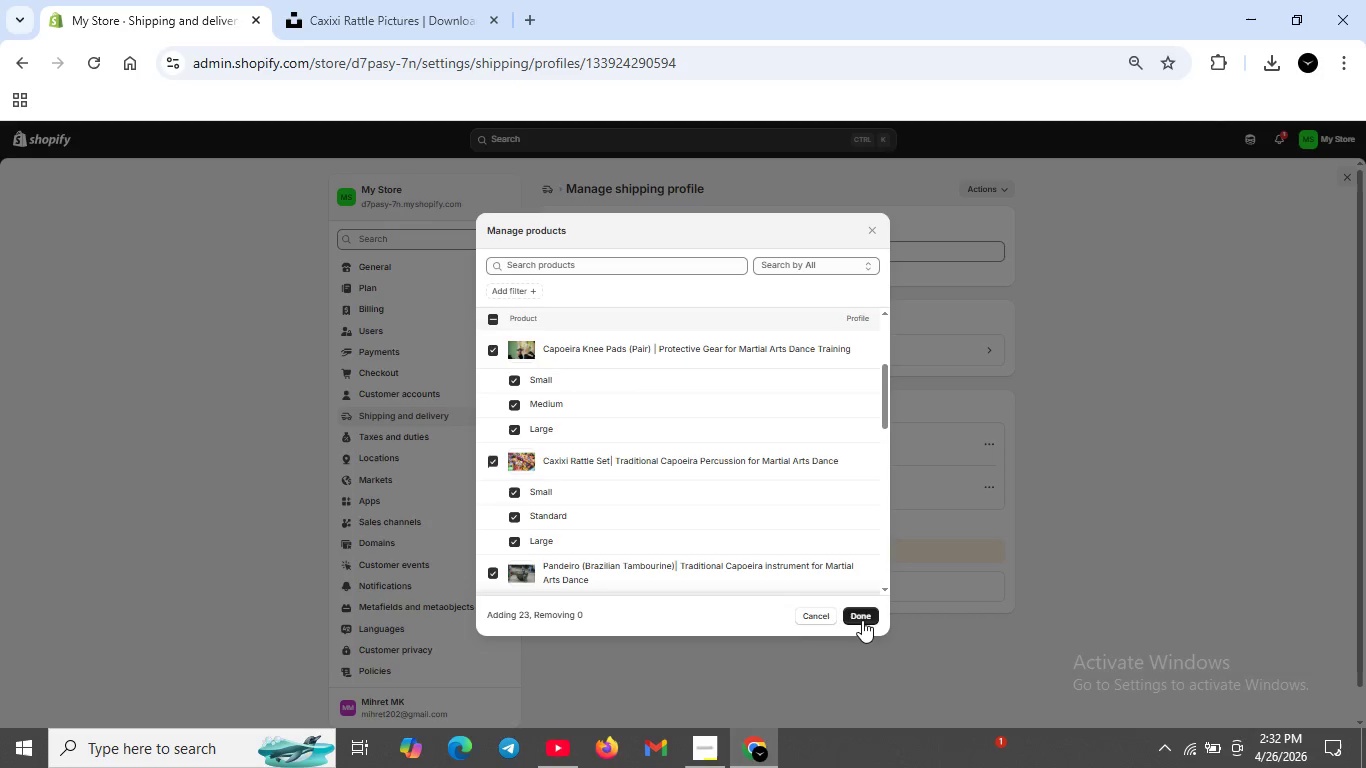 
left_click([860, 617])
 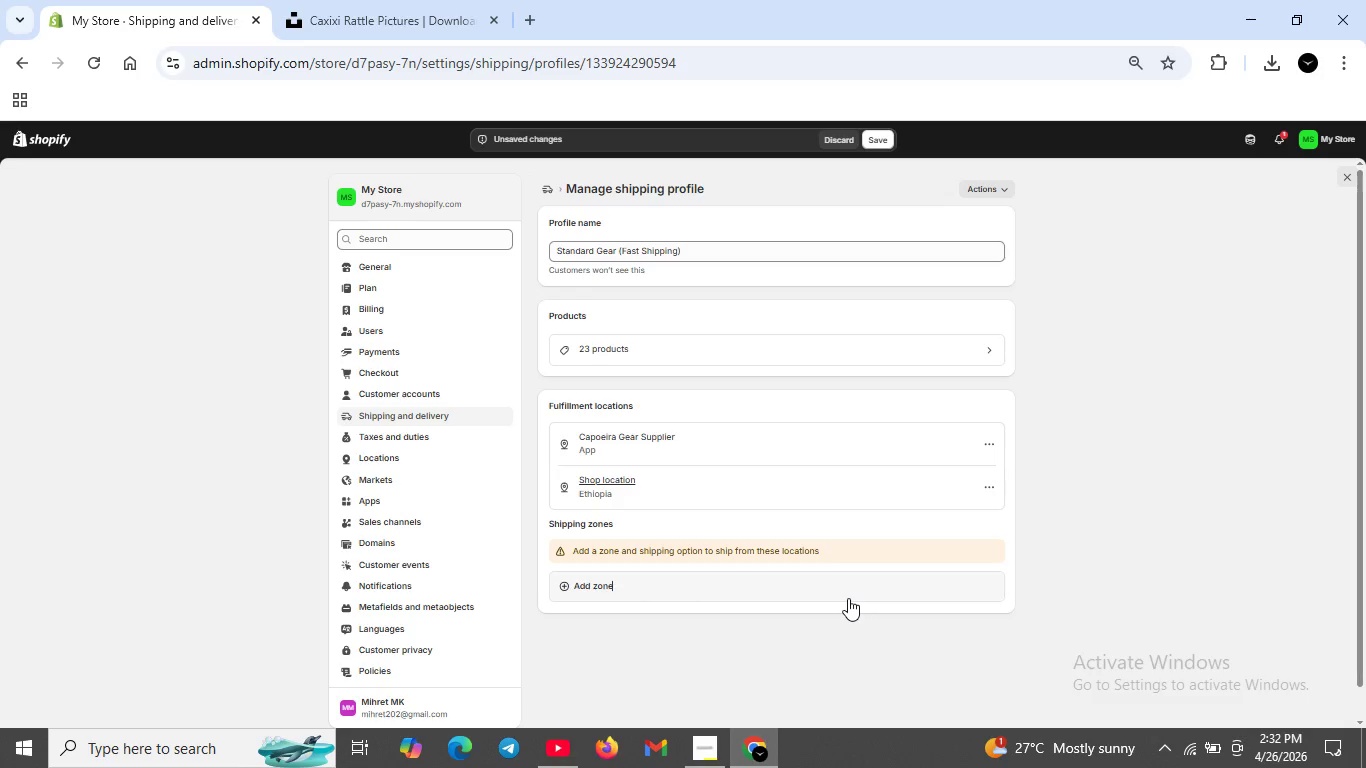 
wait(19.86)
 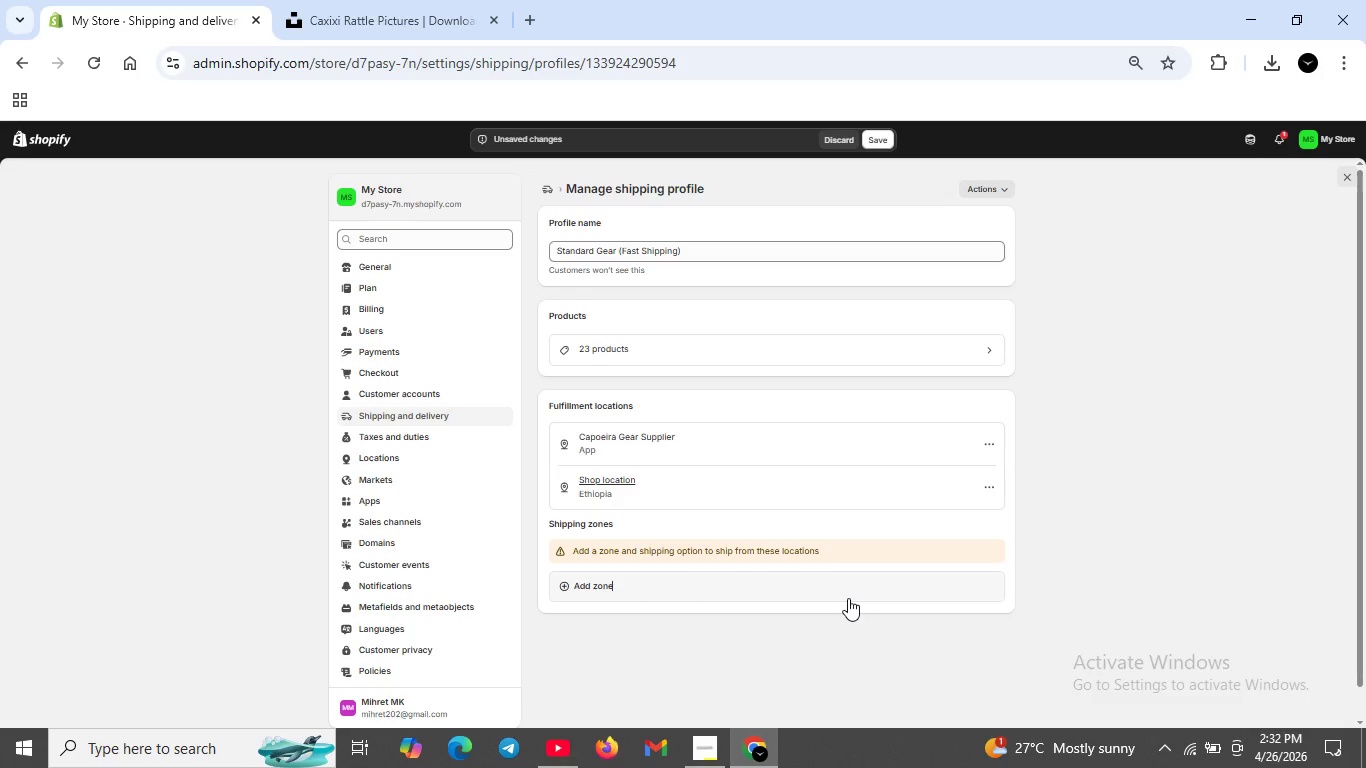 
left_click([612, 583])
 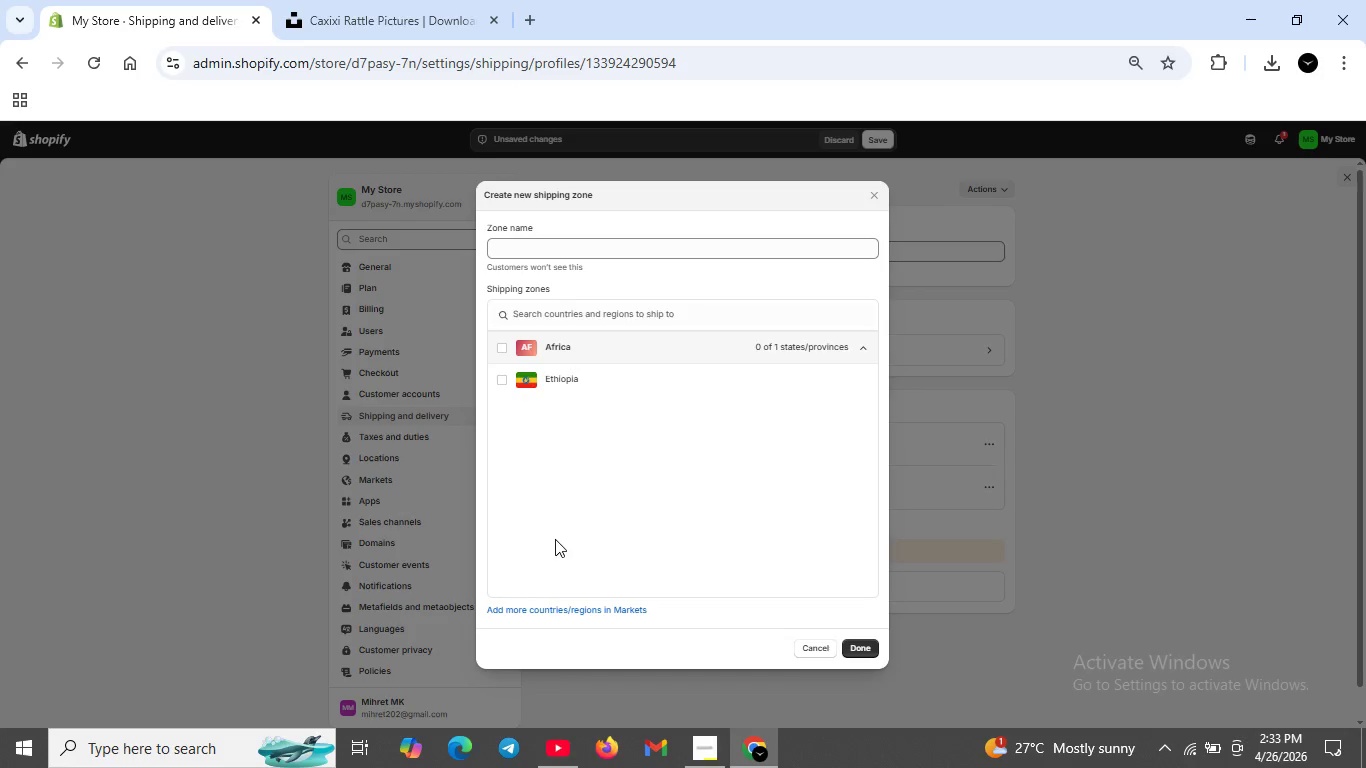 
wait(5.28)
 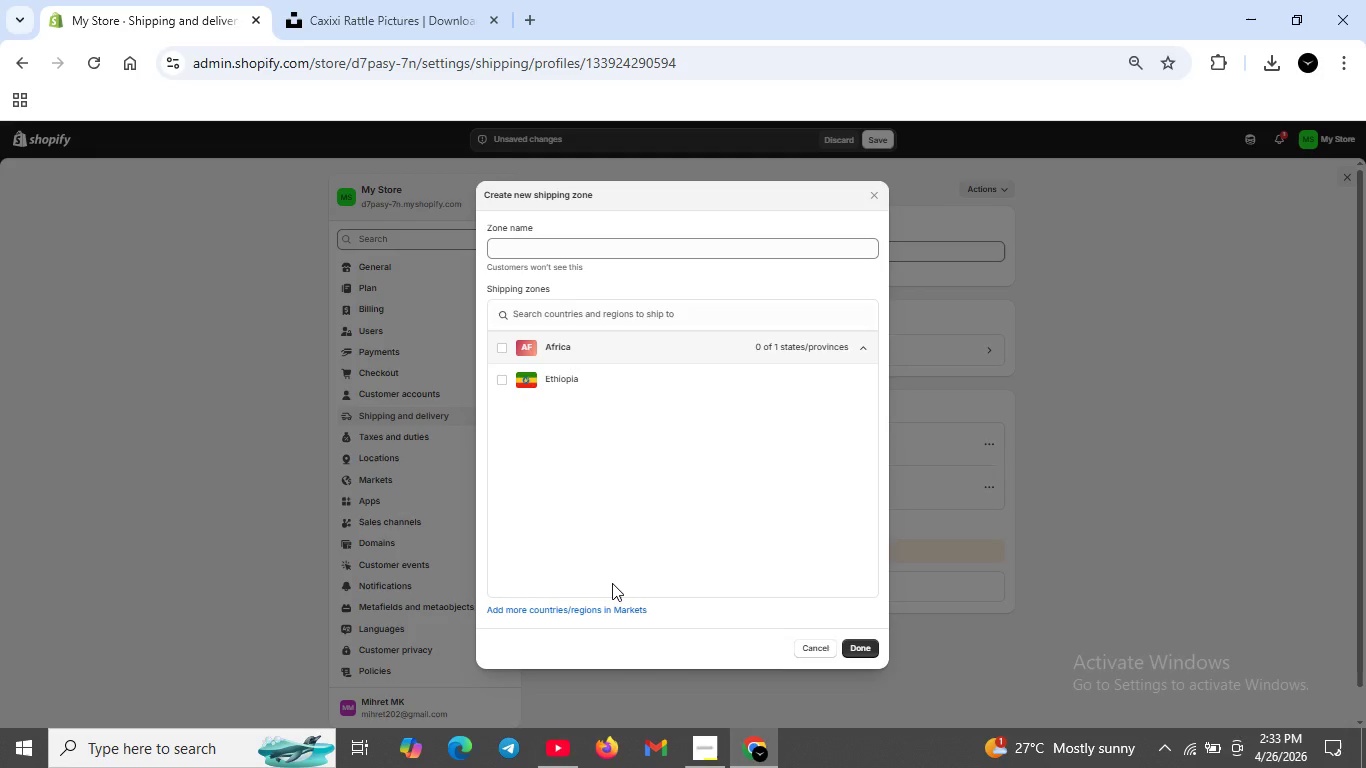 
left_click([821, 648])
 